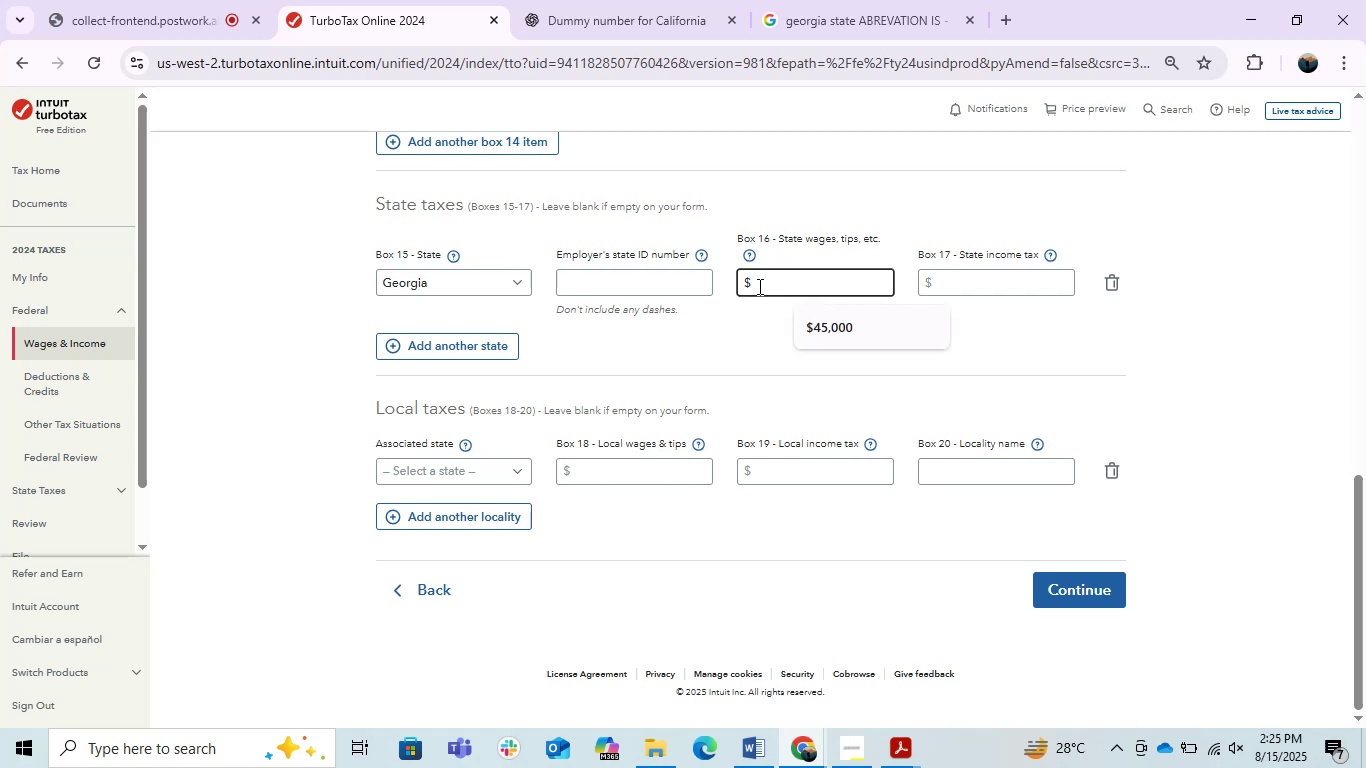 
scroll: coordinate [758, 286], scroll_direction: up, amount: 3.0
 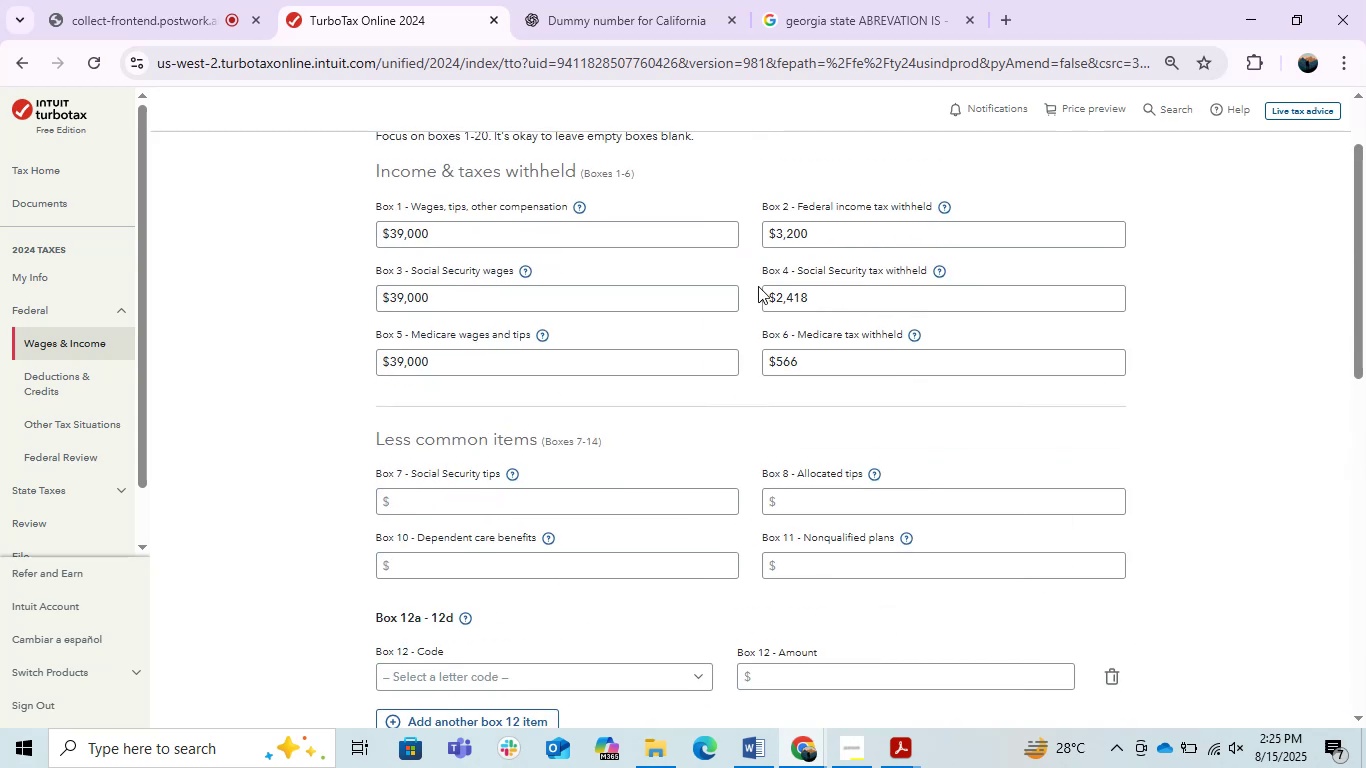 
scroll: coordinate [758, 286], scroll_direction: down, amount: 2.0
 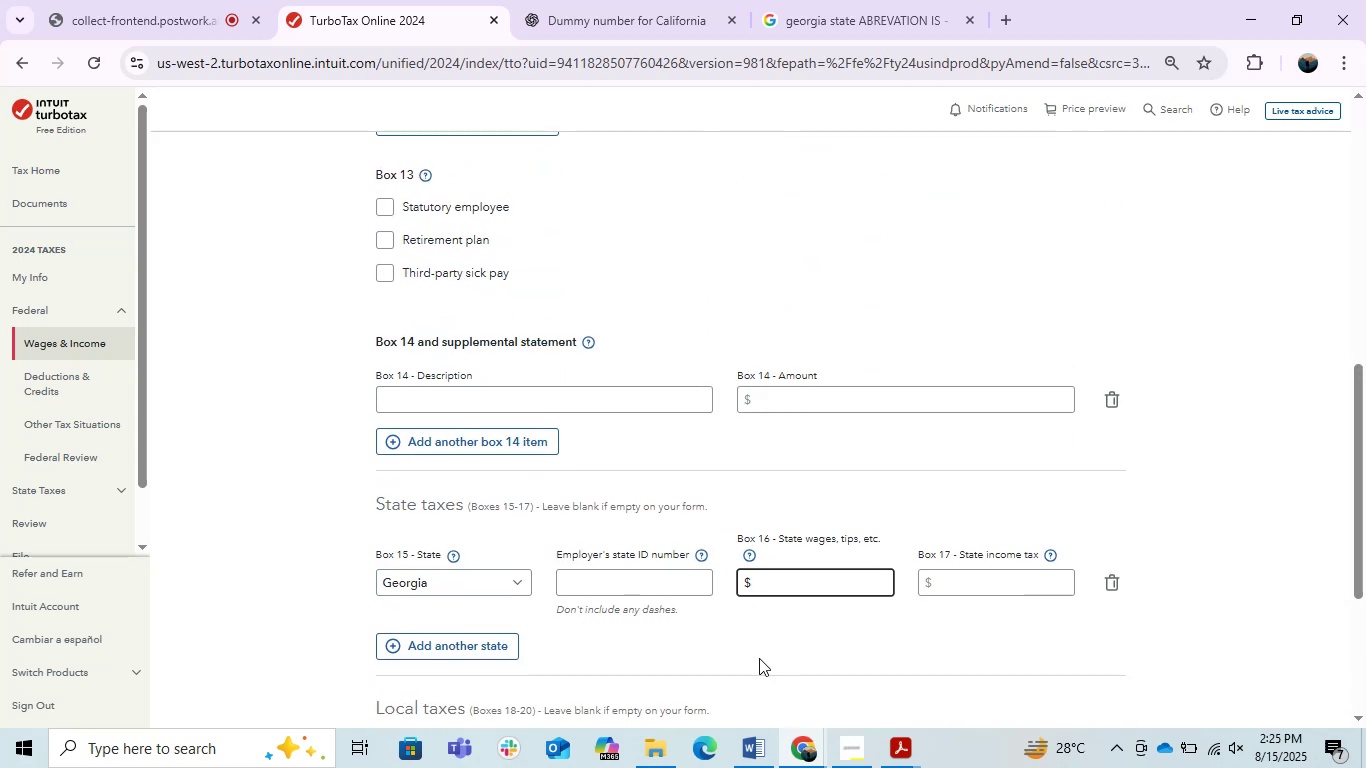 
key(Numpad3)
 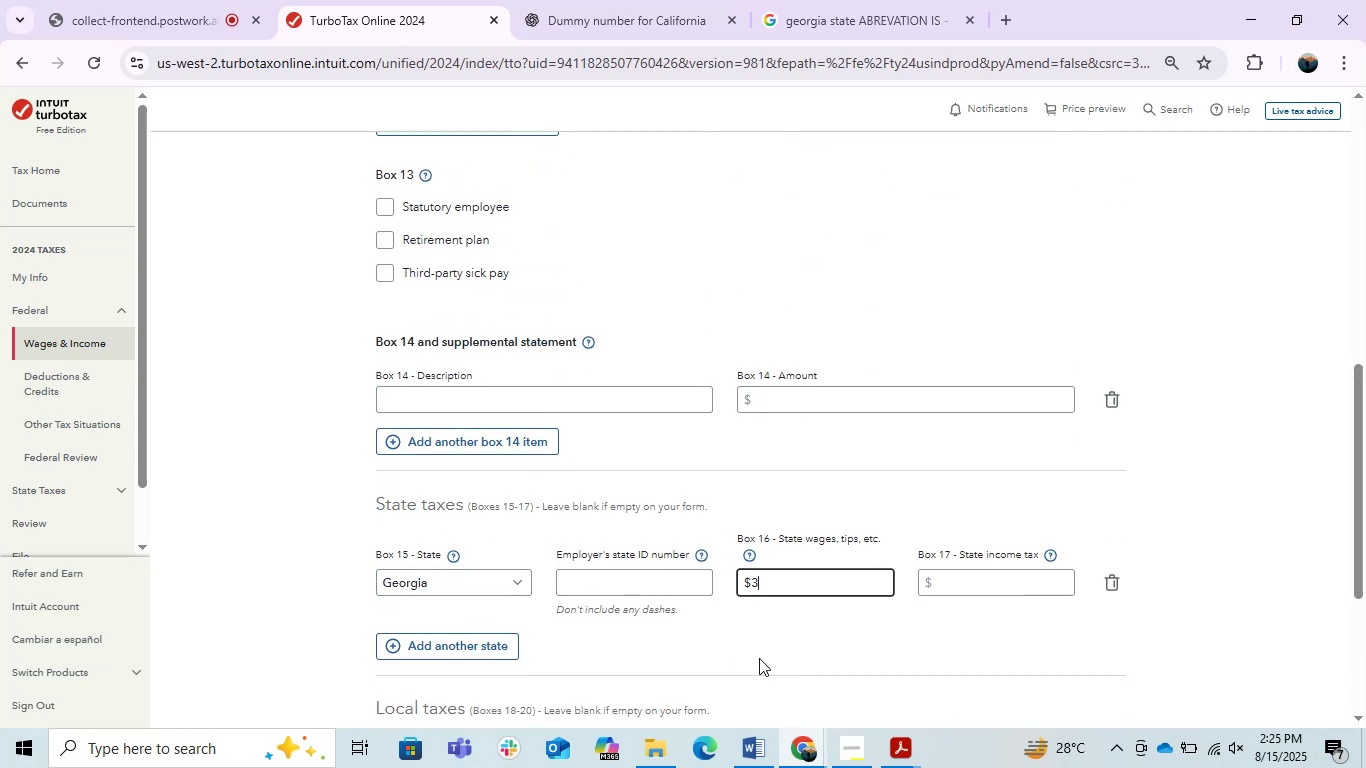 
key(Numpad9)
 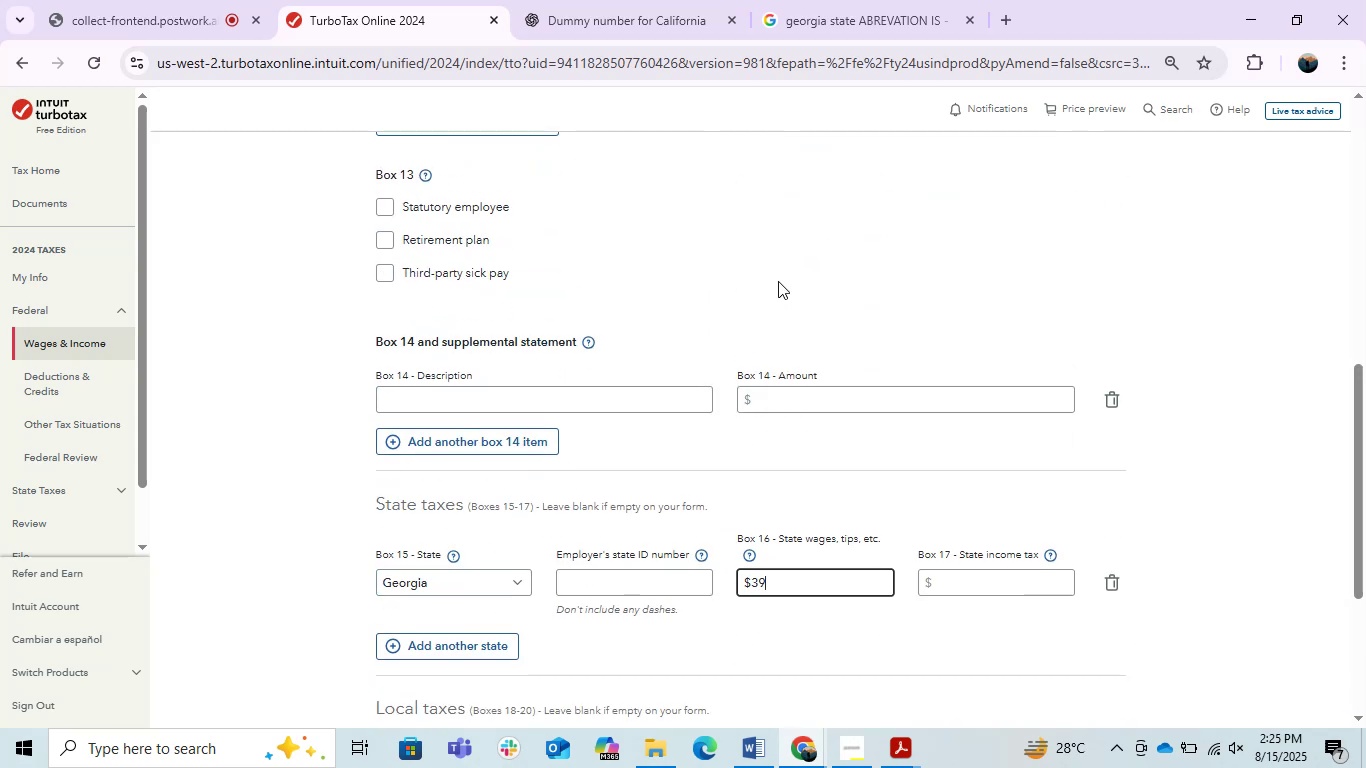 
key(Numpad0)
 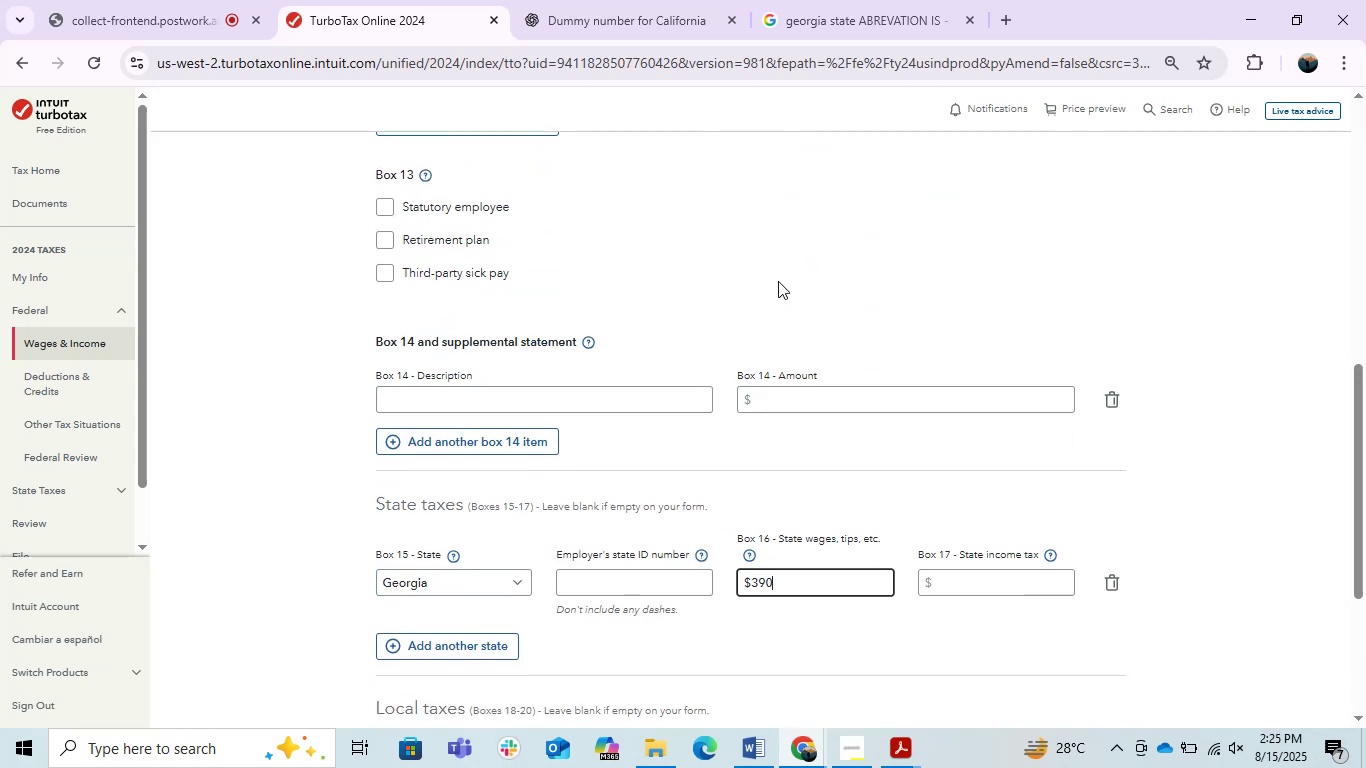 
key(Numpad0)
 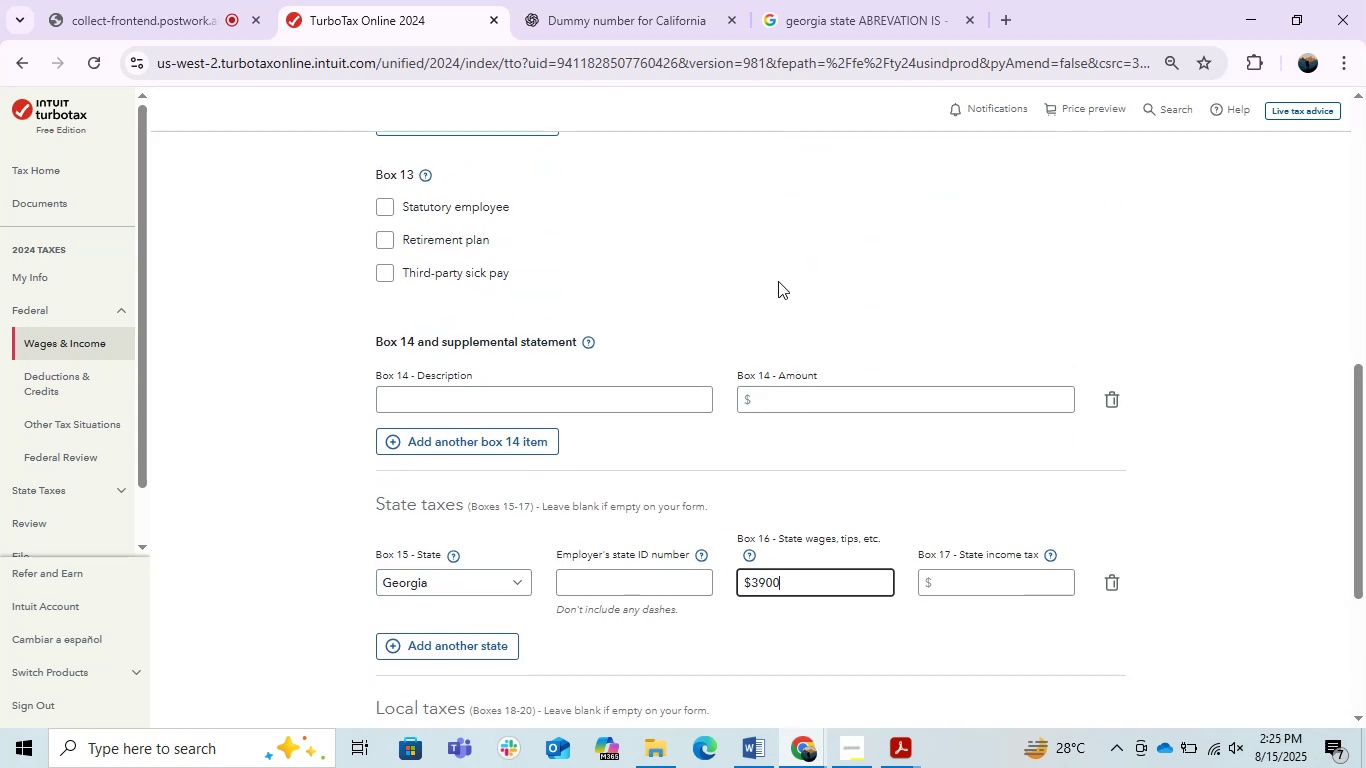 
key(Numpad0)
 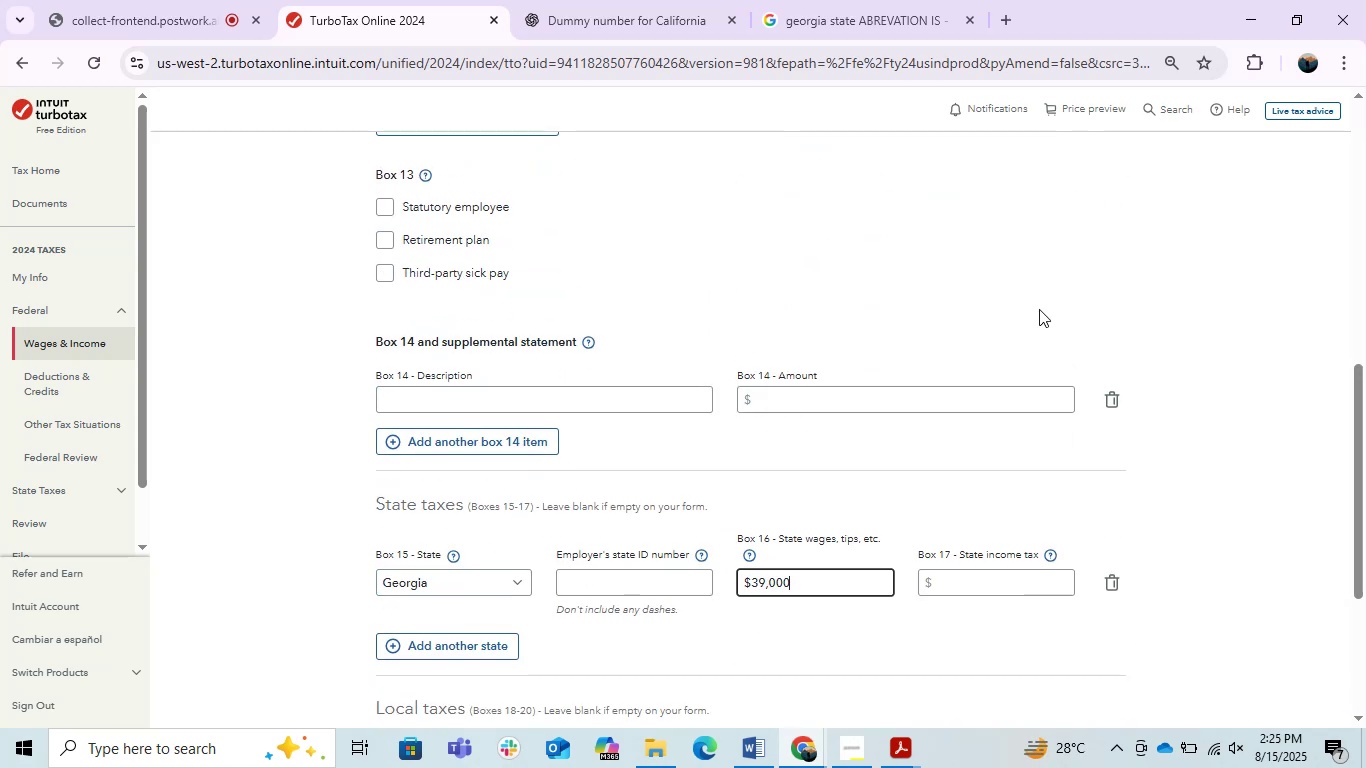 
left_click([1213, 294])
 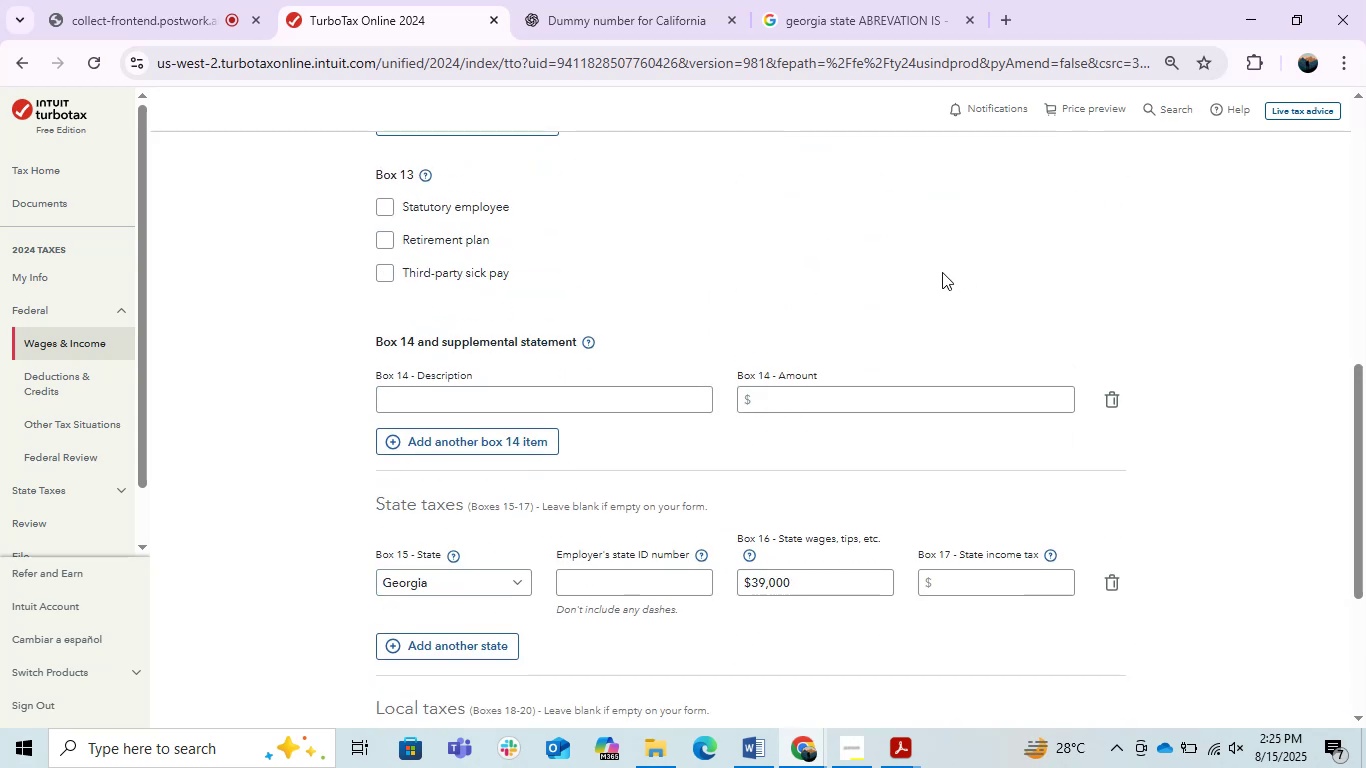 
hold_key(key=ControlLeft, duration=0.5)
scroll: coordinate [916, 288], scroll_direction: down, amount: 1.0
 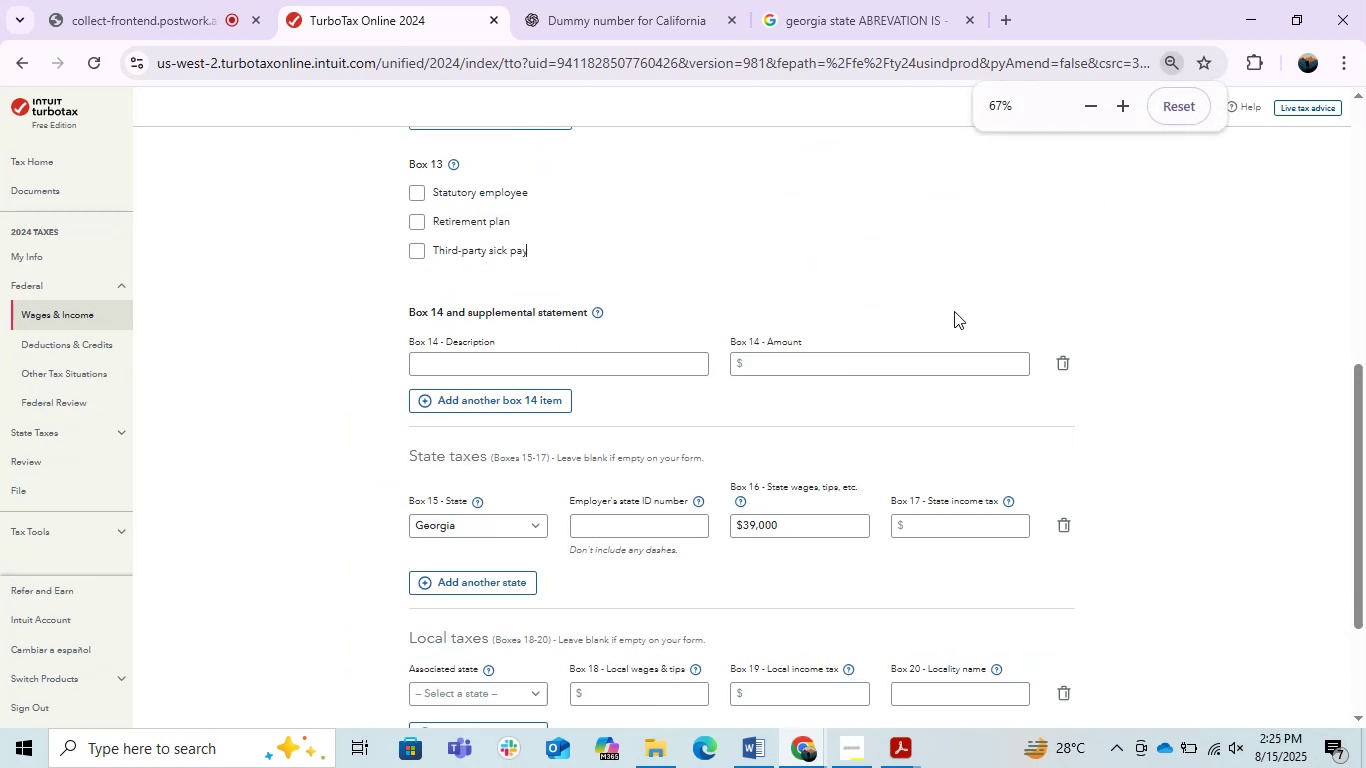 
scroll: coordinate [1126, 414], scroll_direction: up, amount: 2.0
 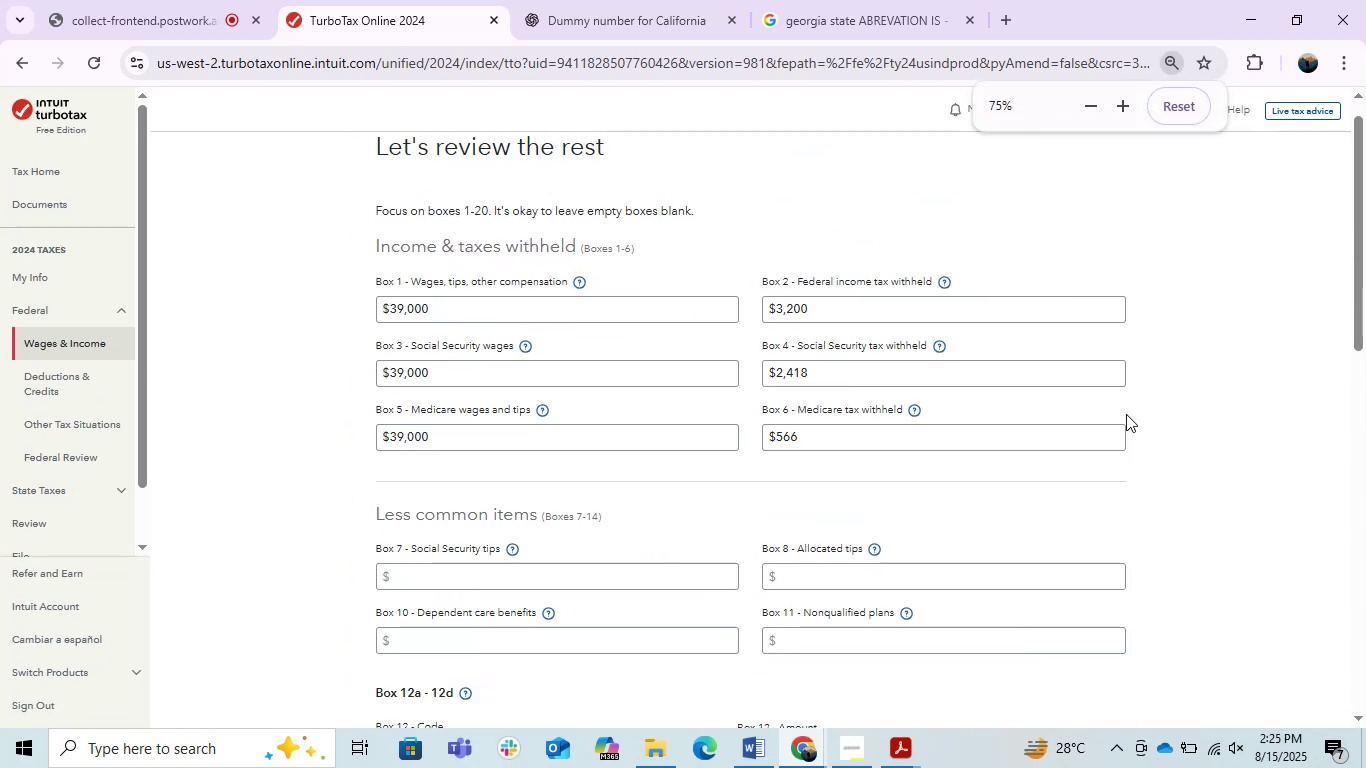 
hold_key(key=ControlLeft, duration=0.52)
 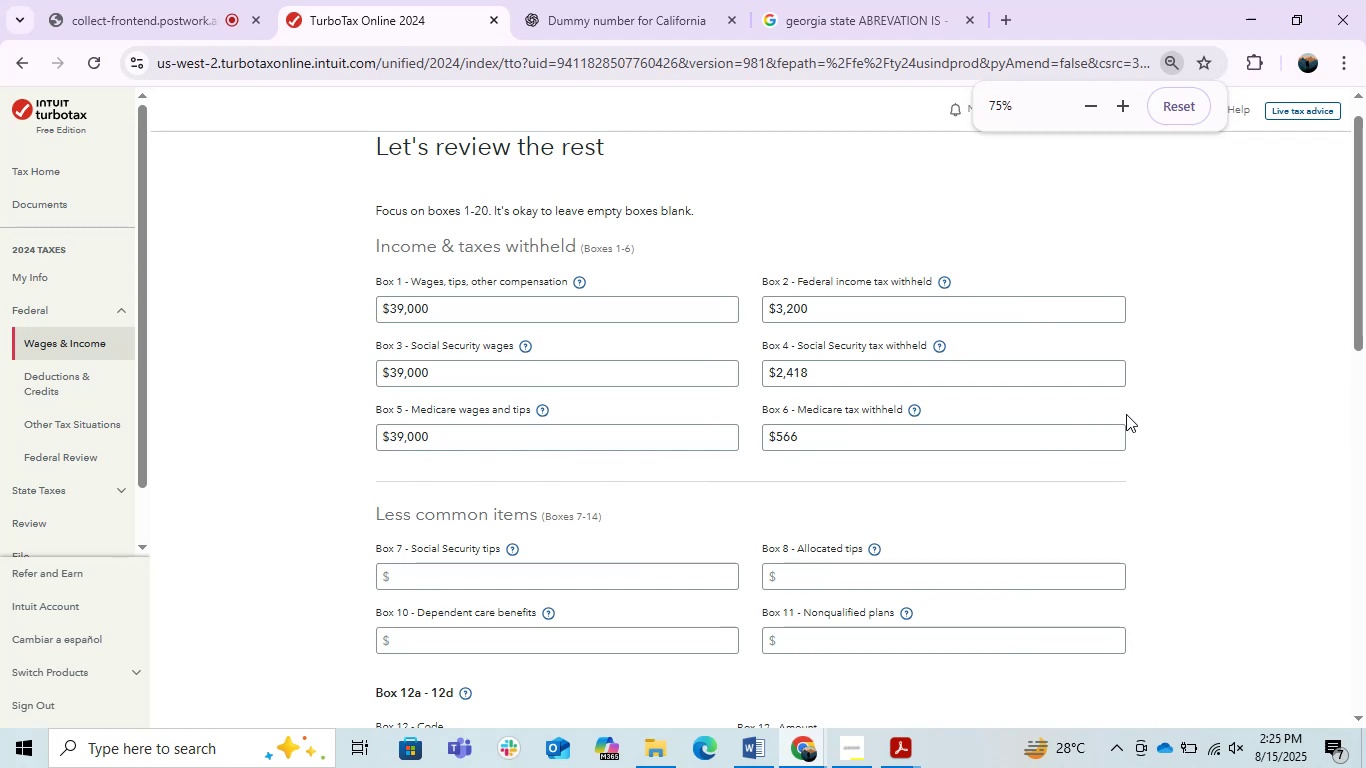 
key(PrintScreen)
 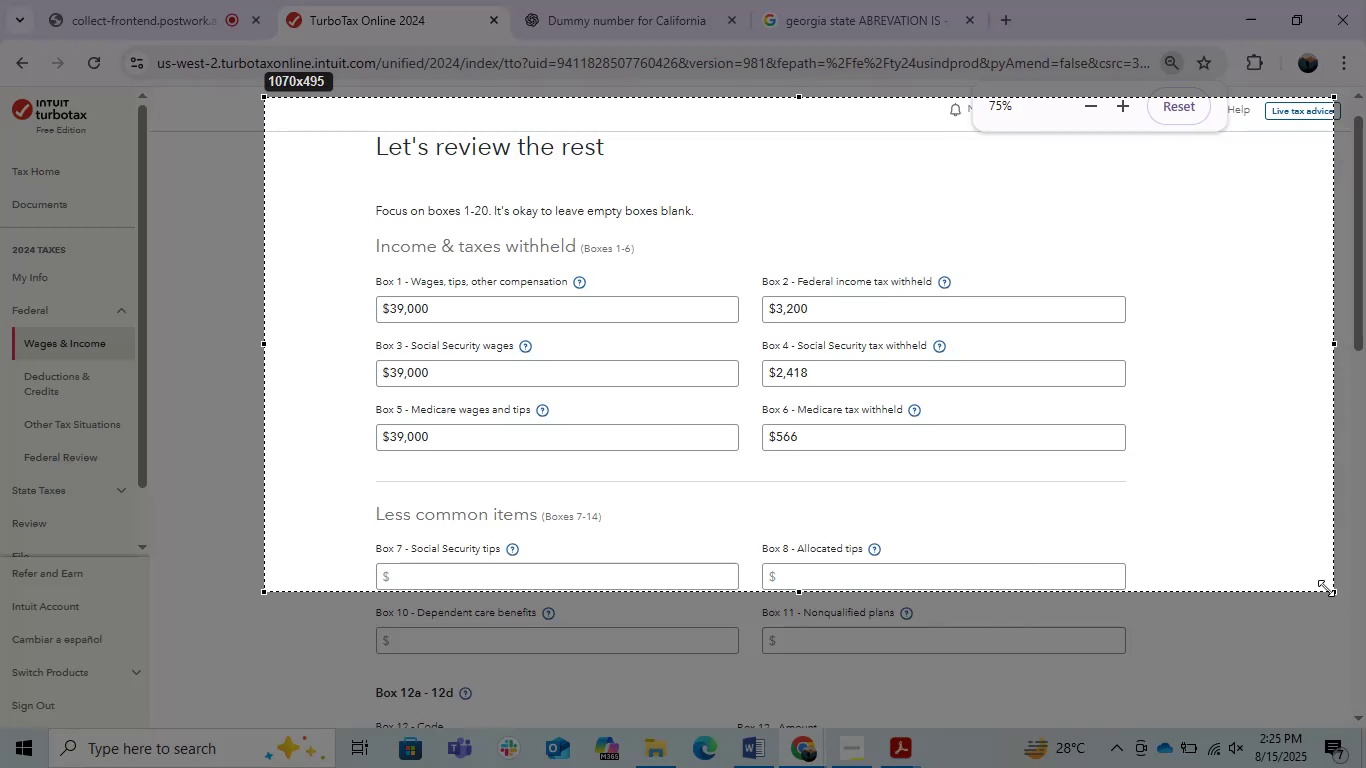 
key(Control+C)
 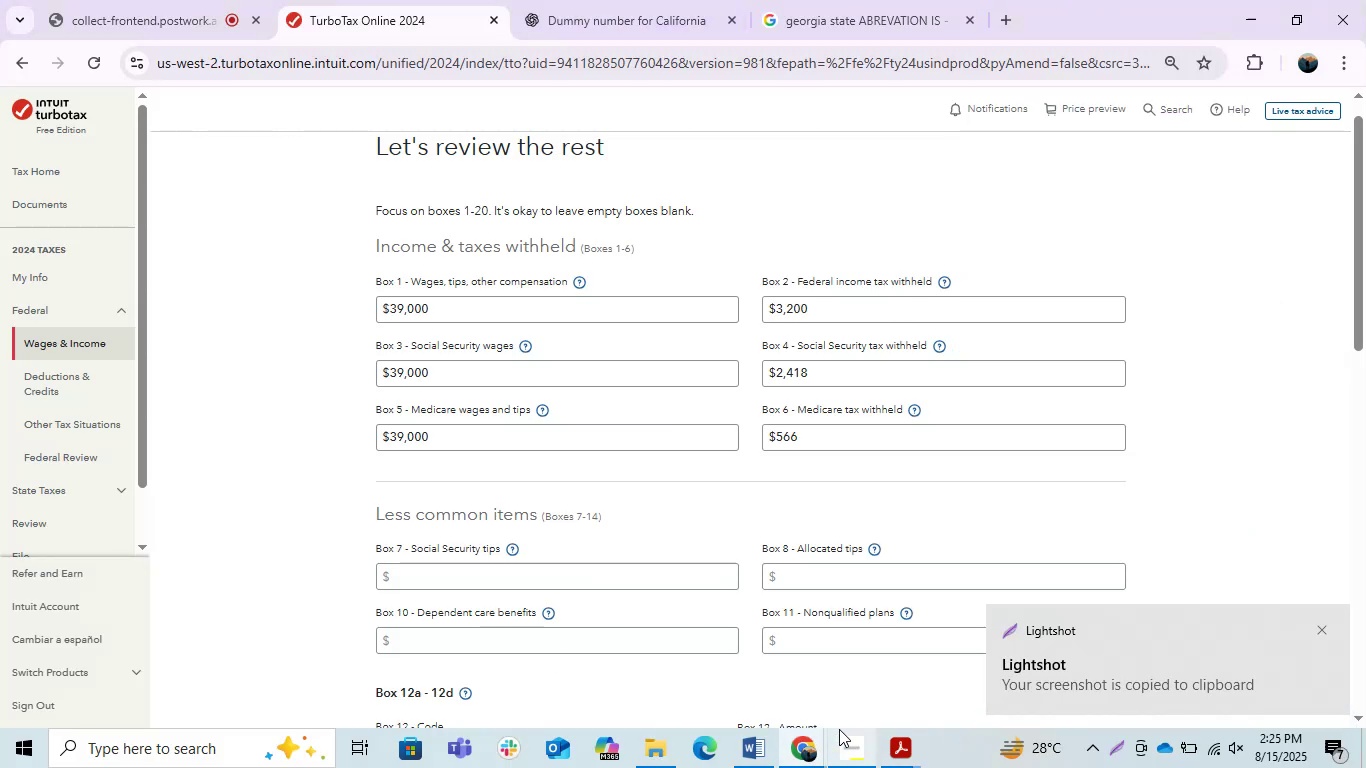 
left_click([807, 736])
 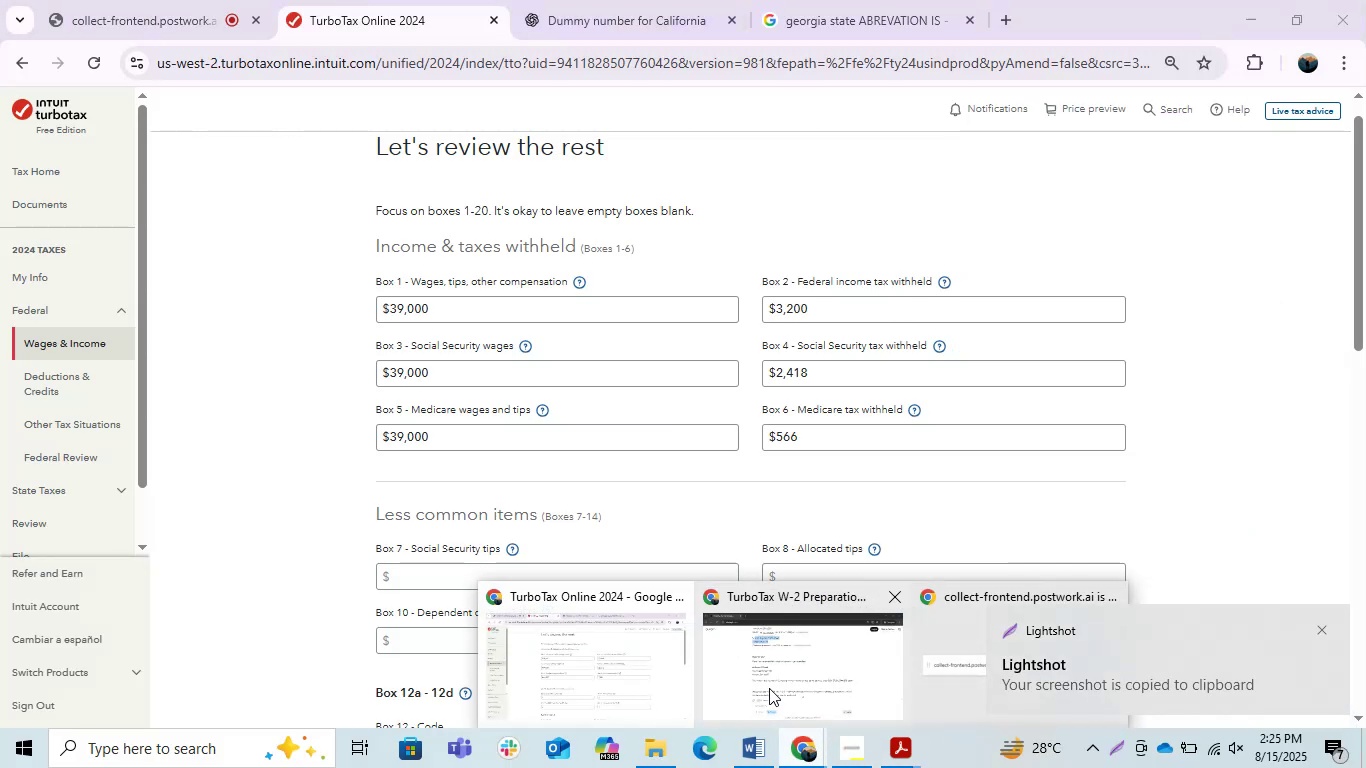 
left_click([785, 664])
 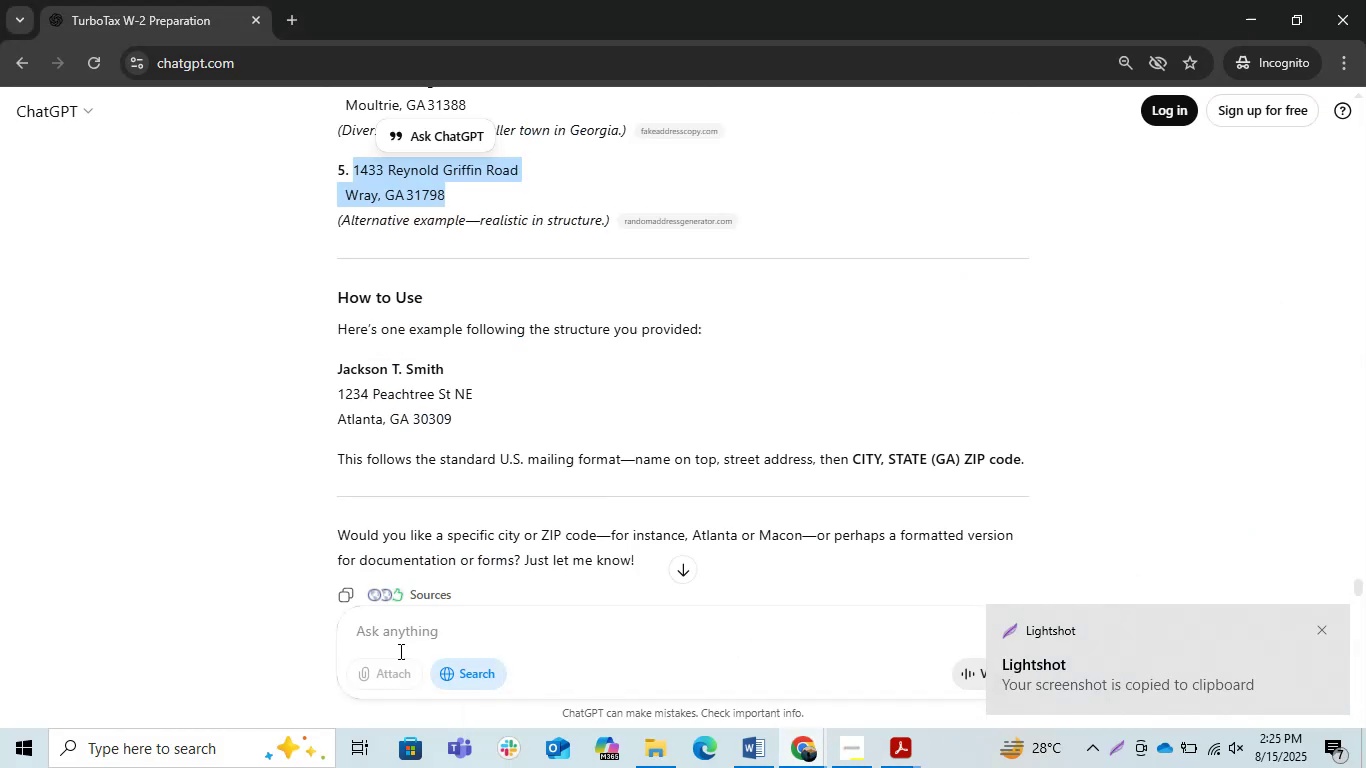 
left_click([409, 640])
 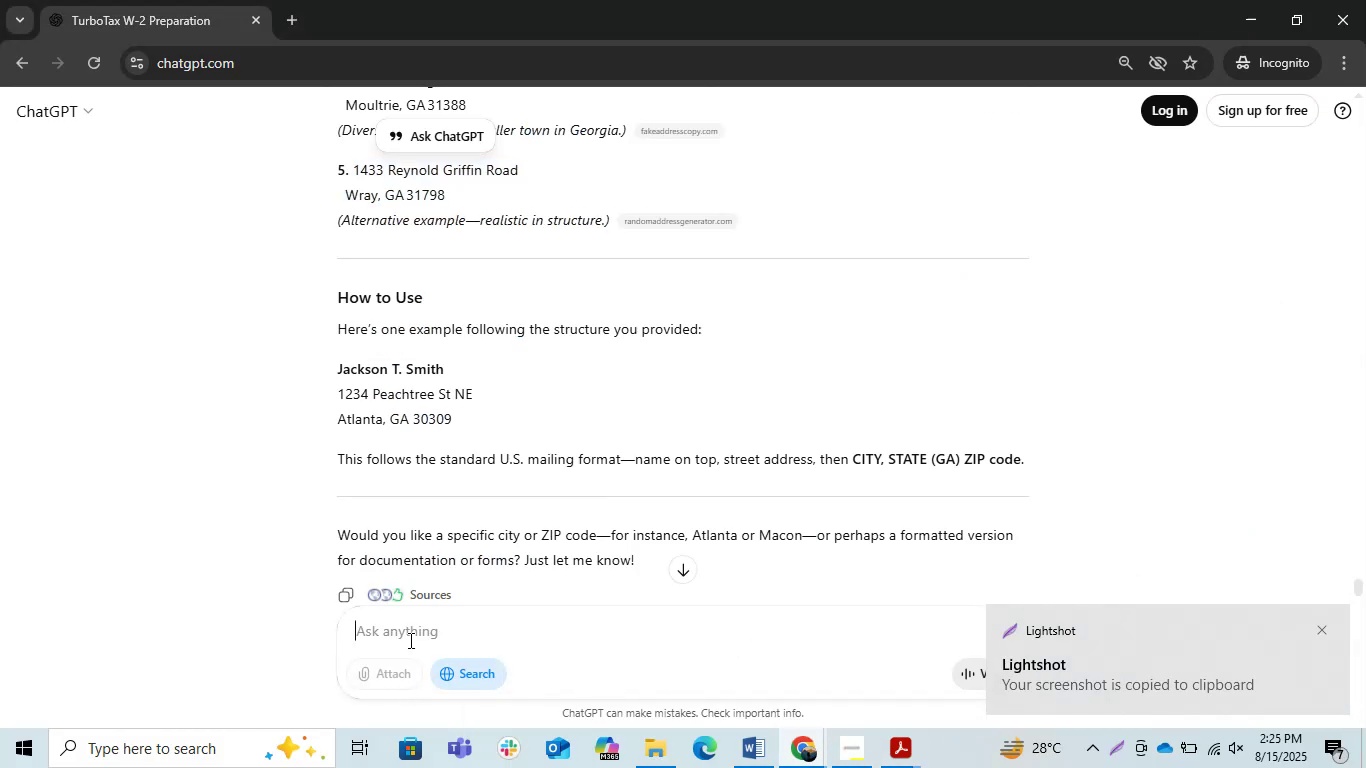 
key(Control+V)
 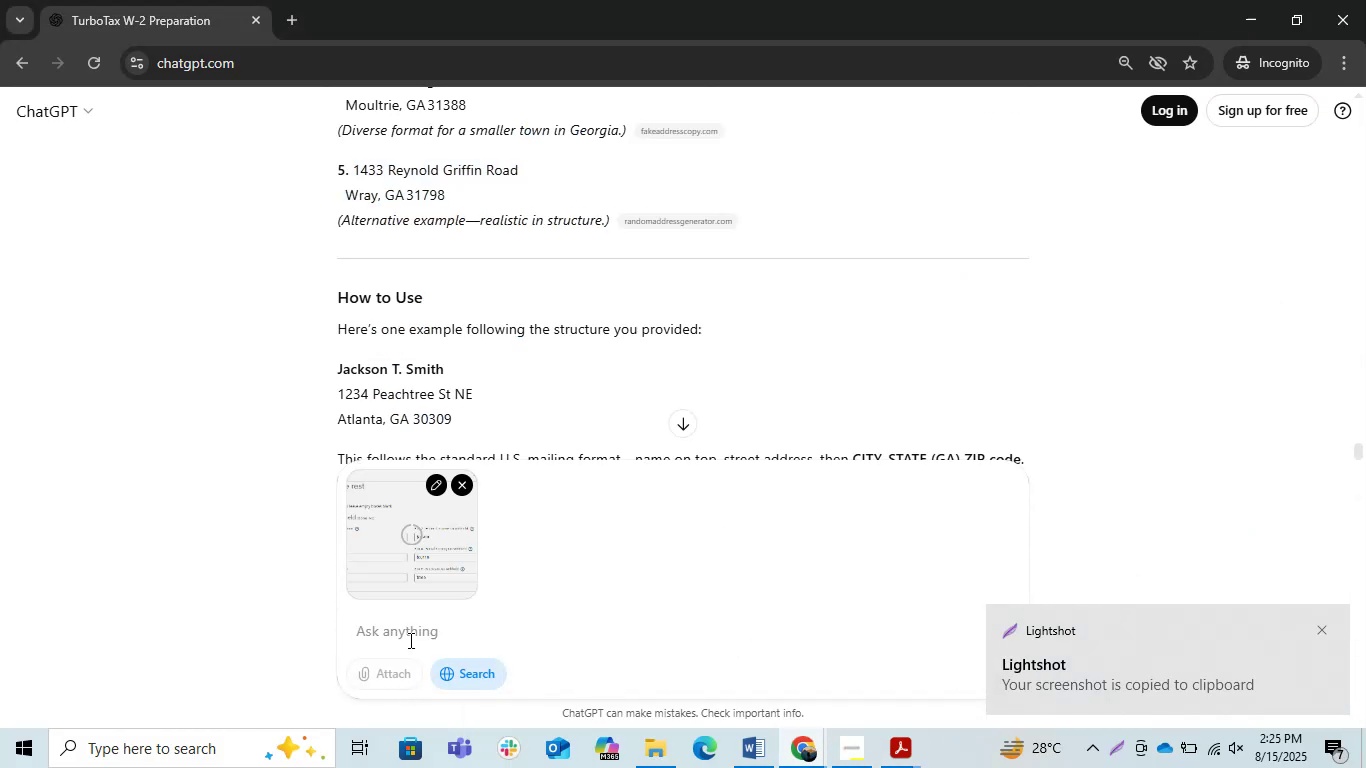 
key(Alt+AltLeft)
 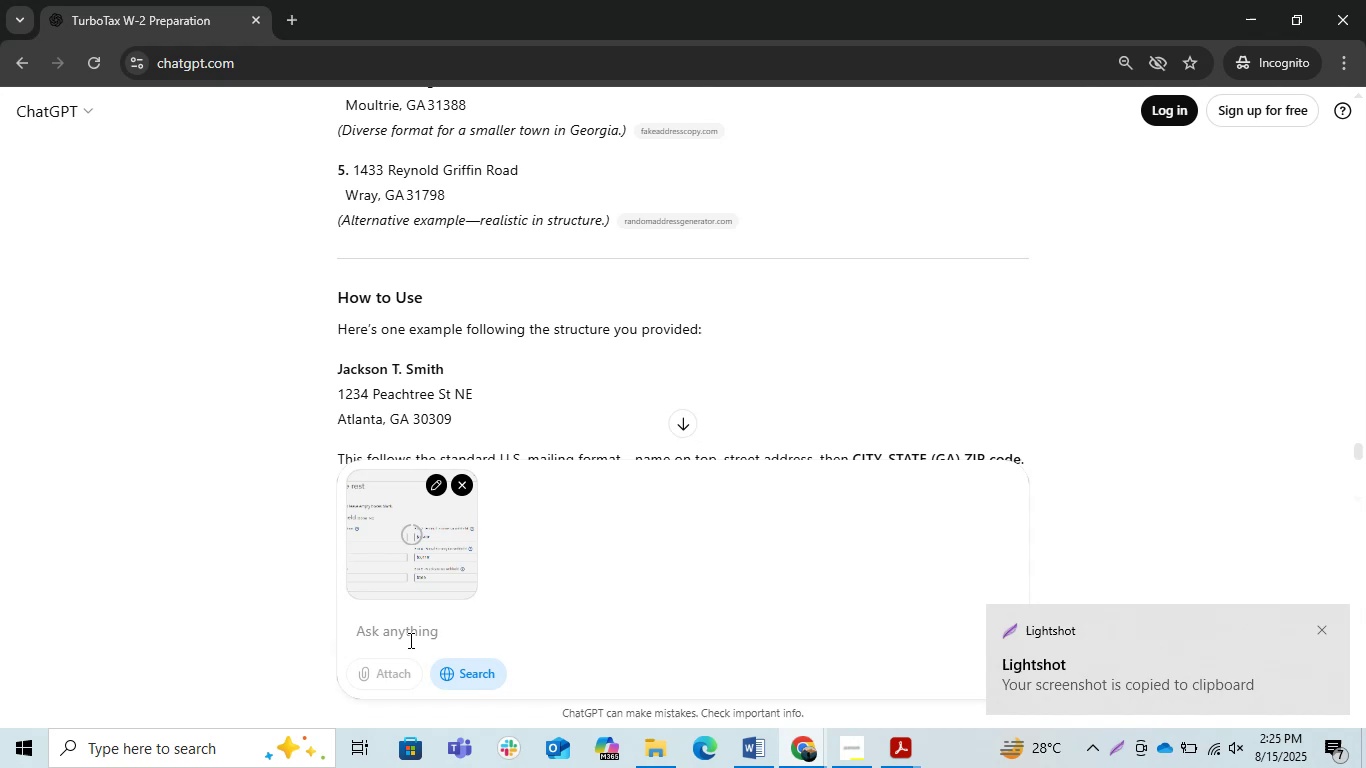 
key(Alt+Tab)
 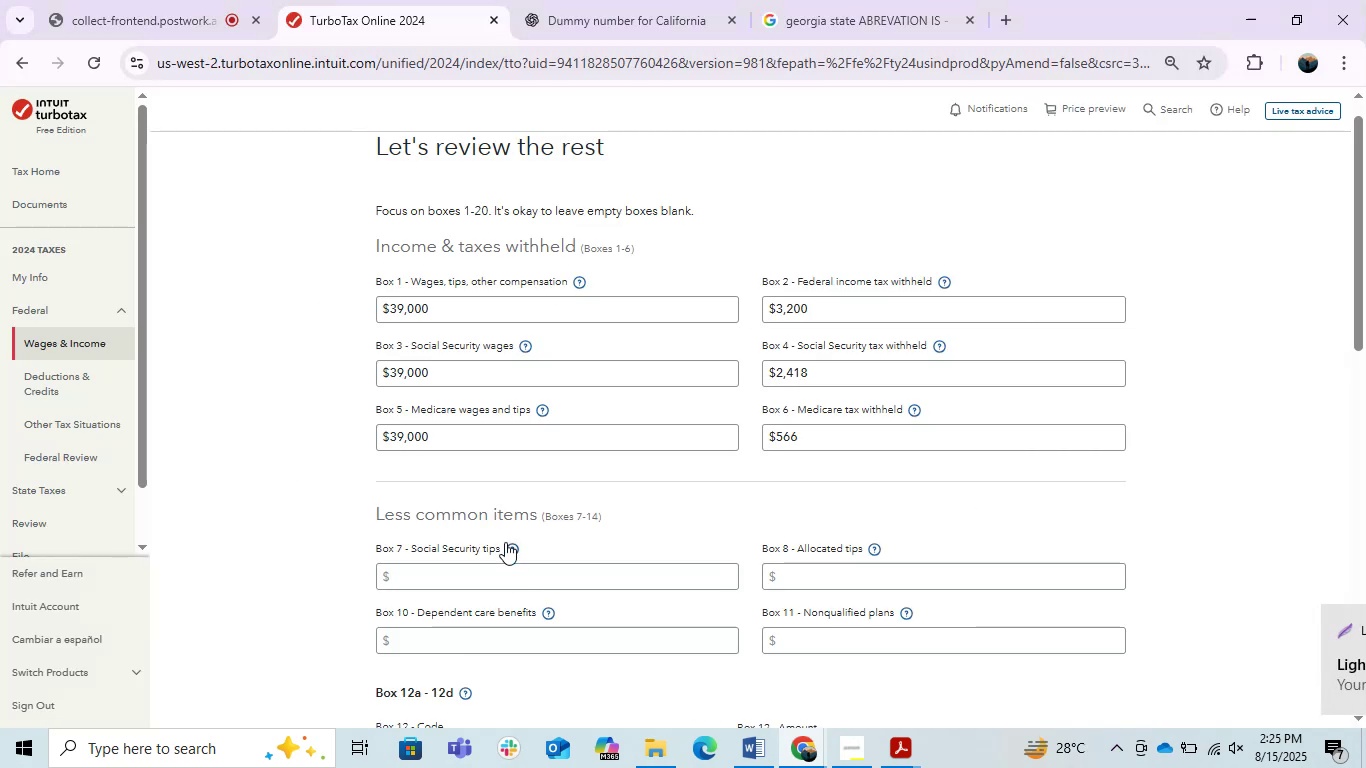 
scroll: coordinate [505, 535], scroll_direction: down, amount: 3.0
 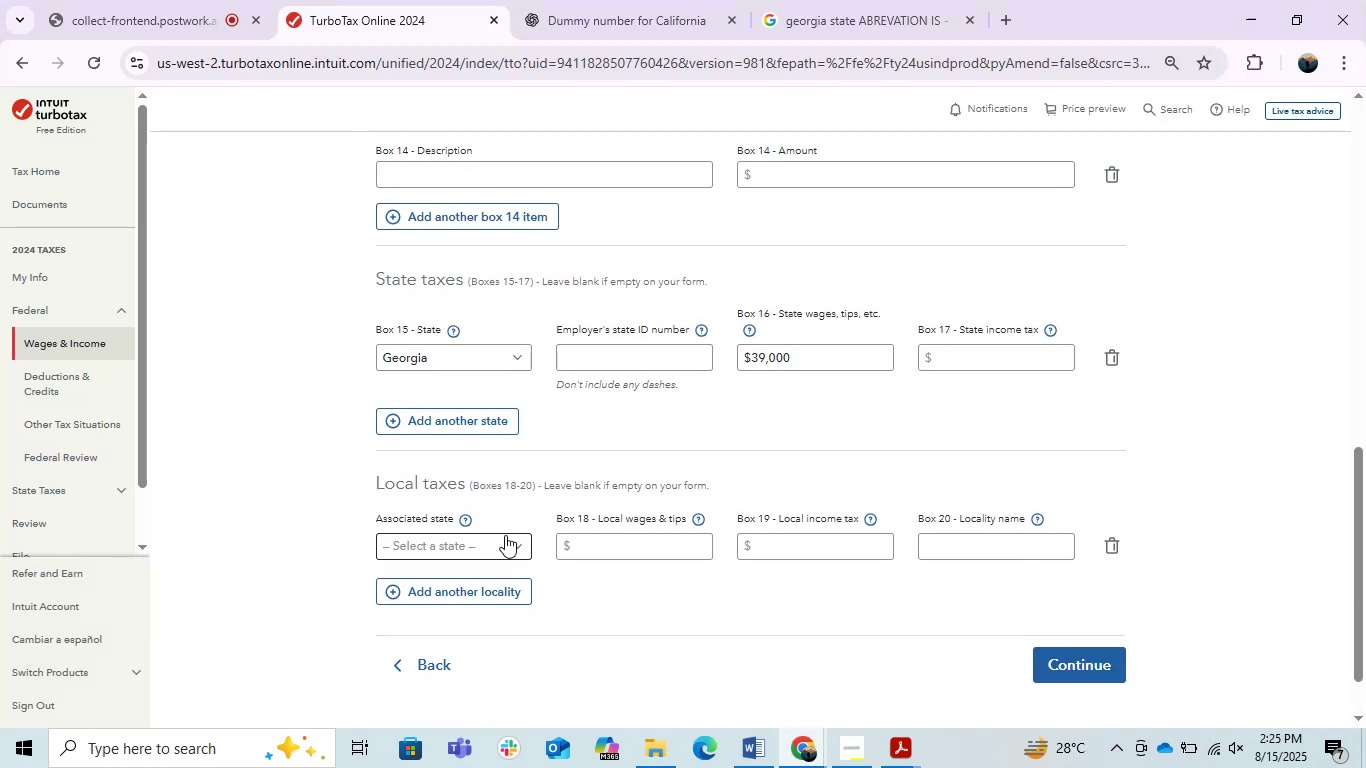 
key(PrintScreen)
 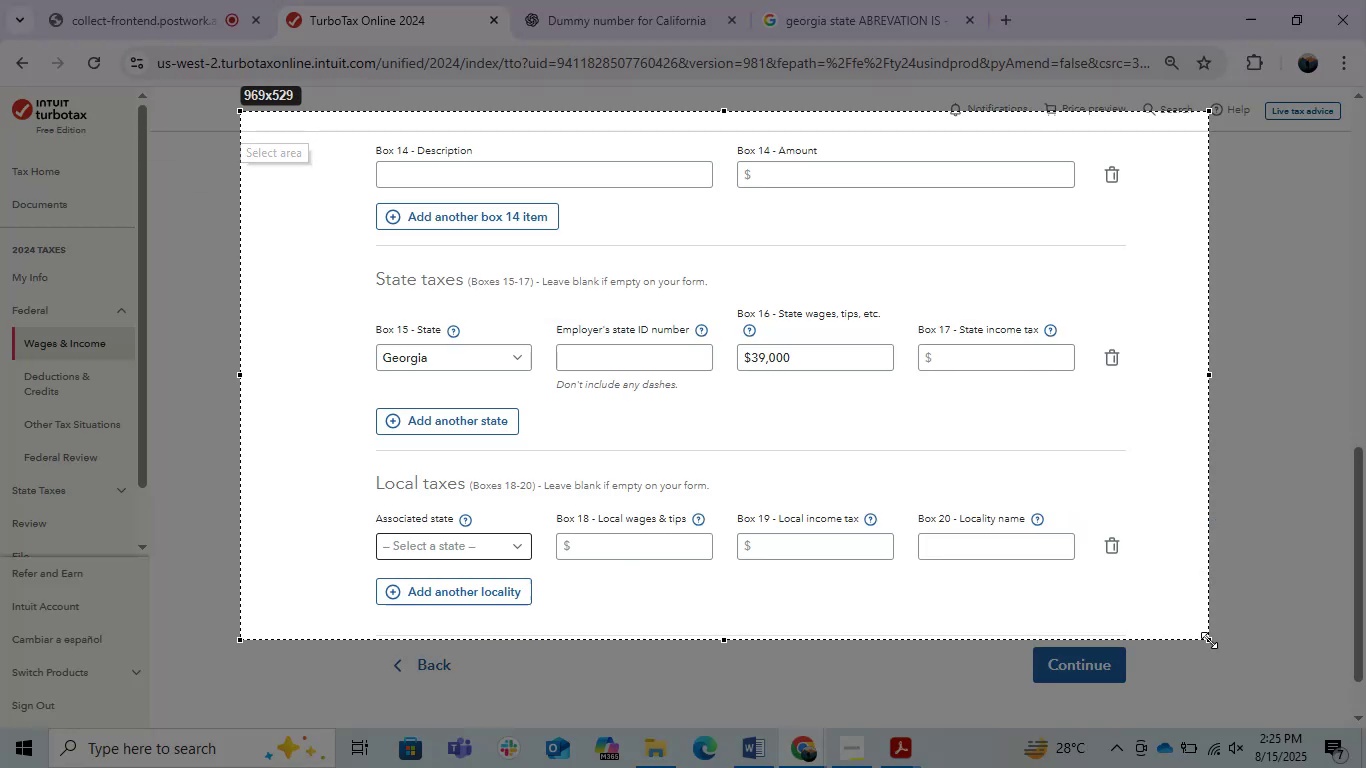 
key(Control+C)
 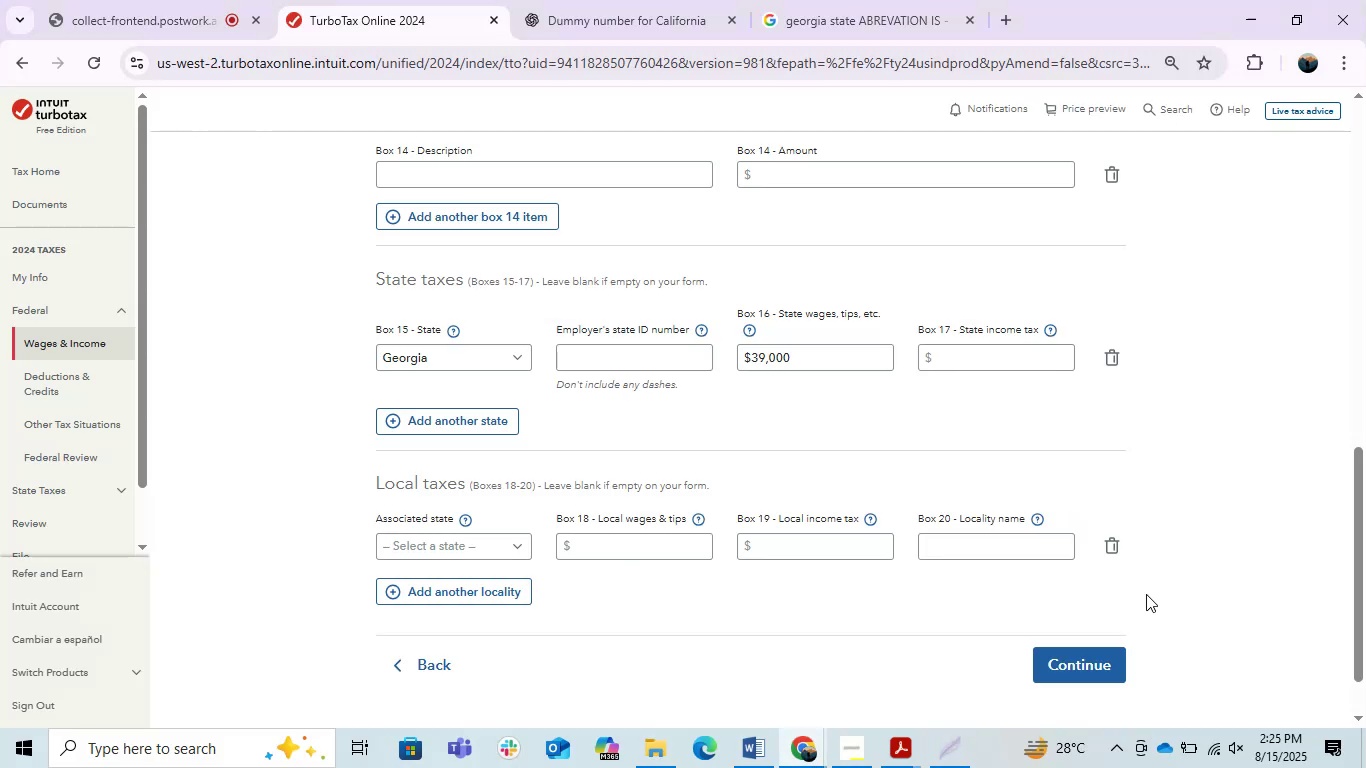 
key(Alt+AltLeft)
 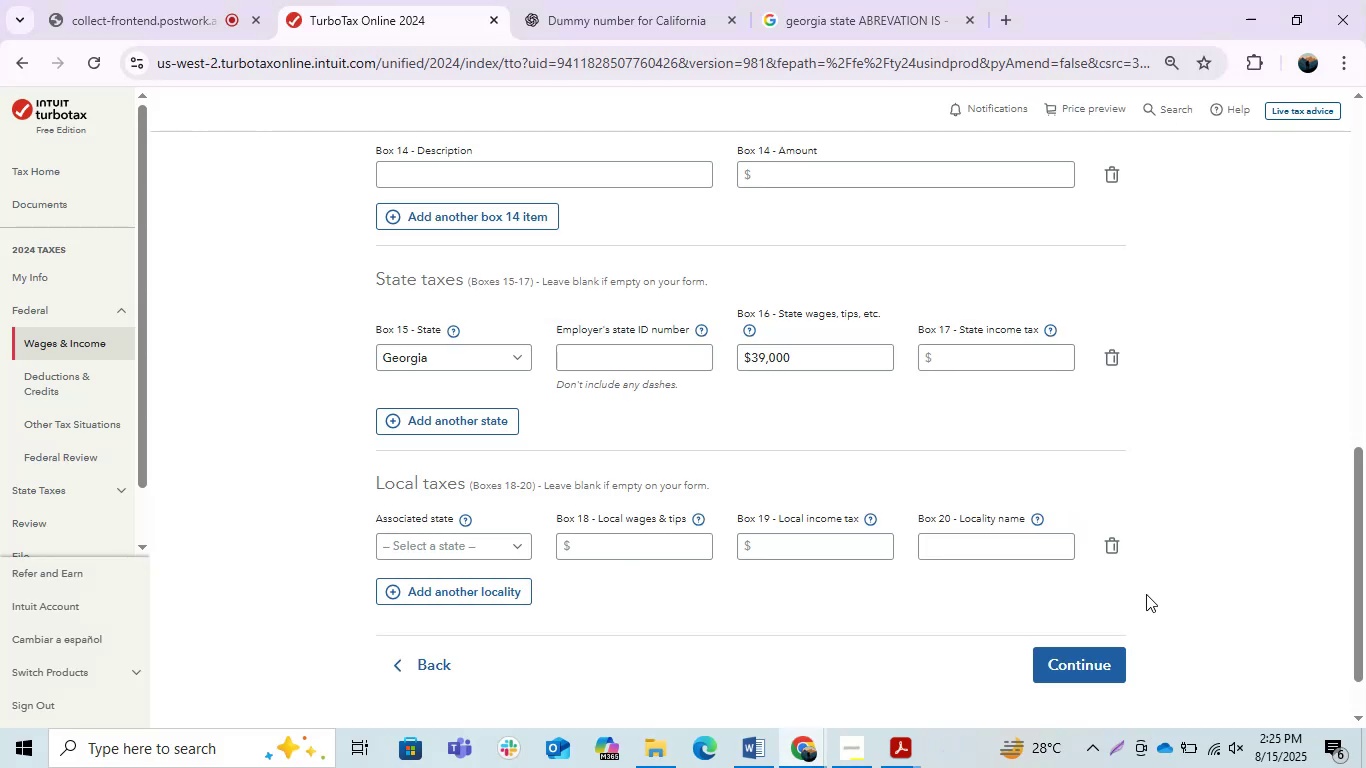 
key(Alt+Tab)
 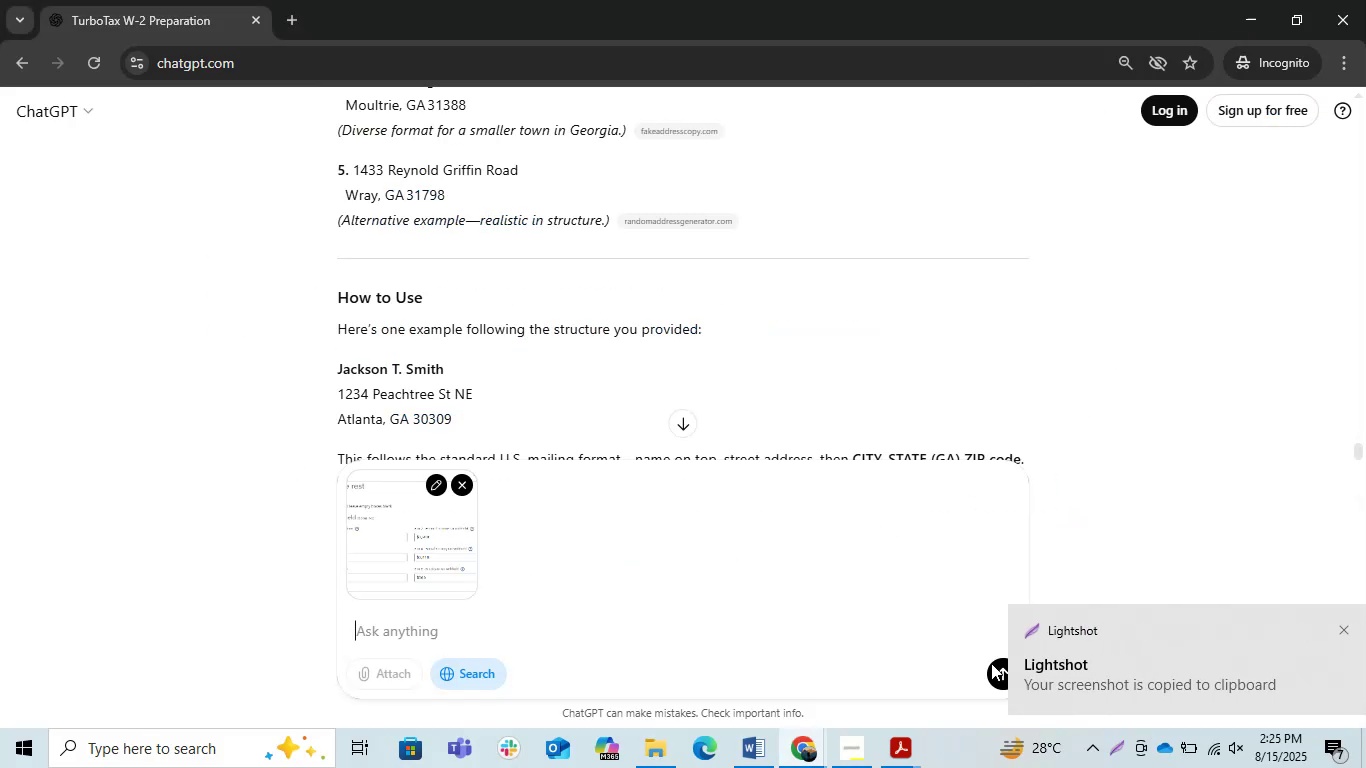 
key(Control+V)
 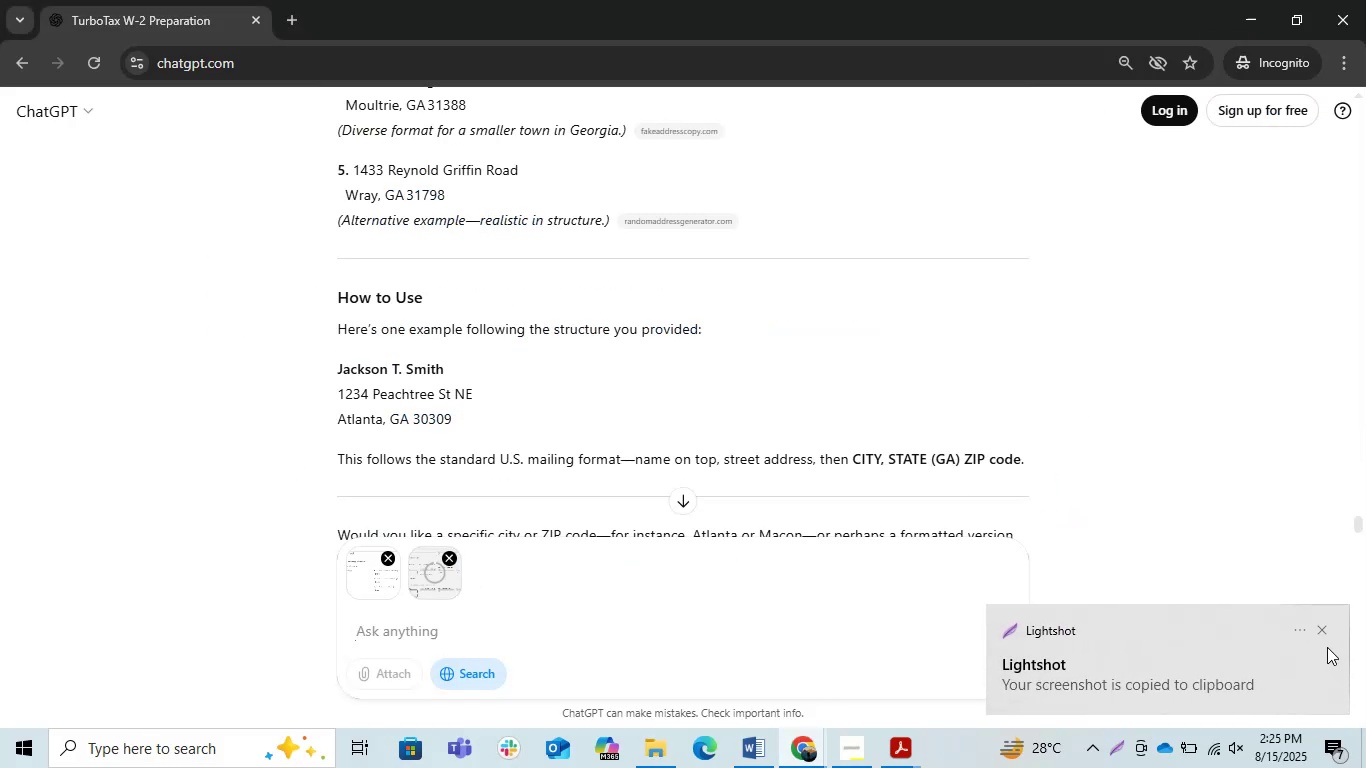 
left_click([1322, 631])
 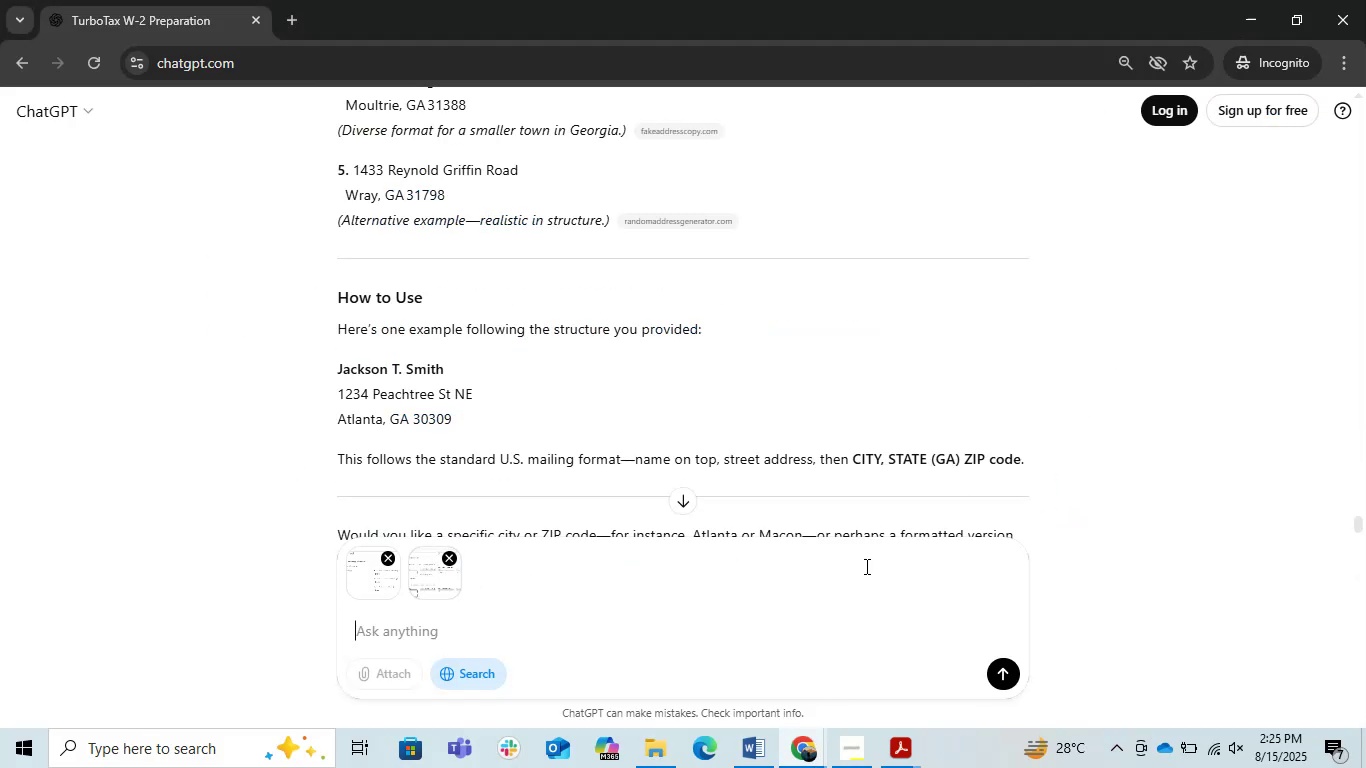 
key(Enter)
 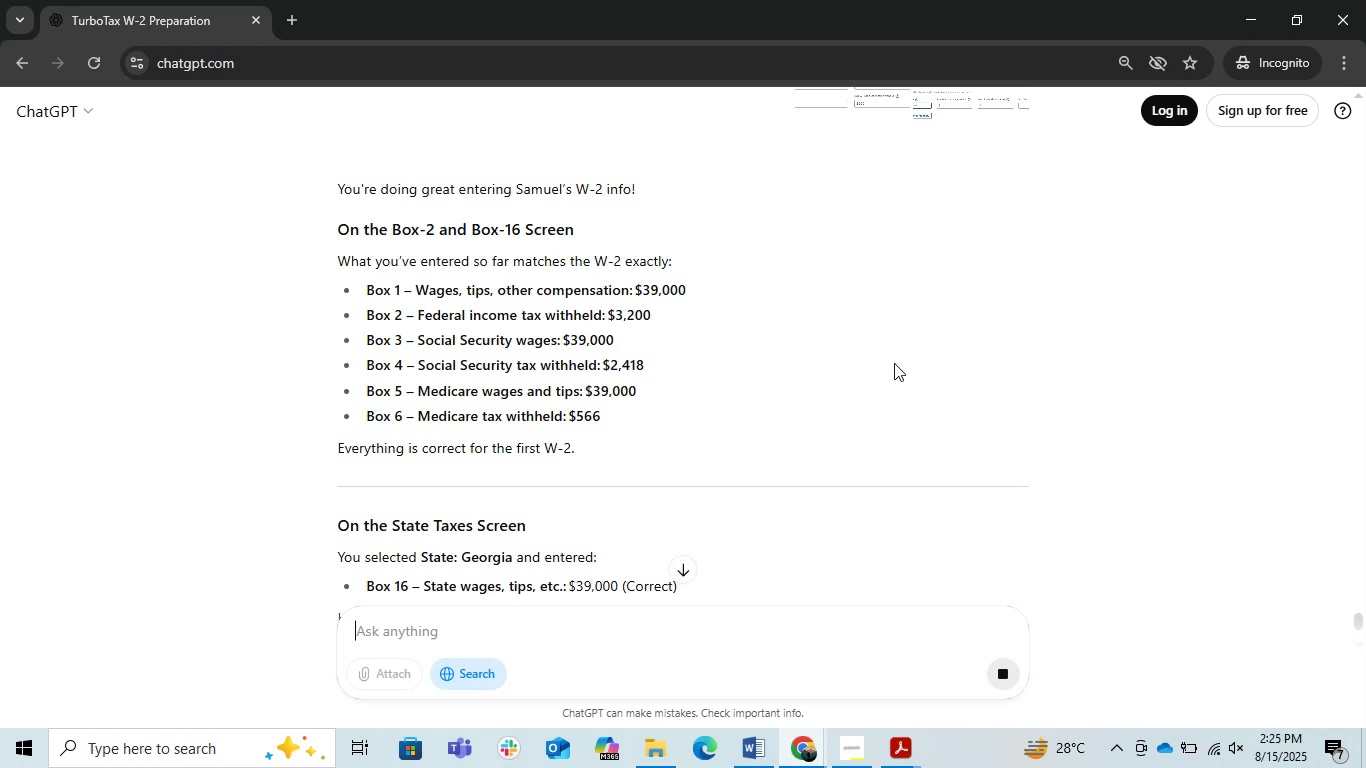 
wait(23.0)
 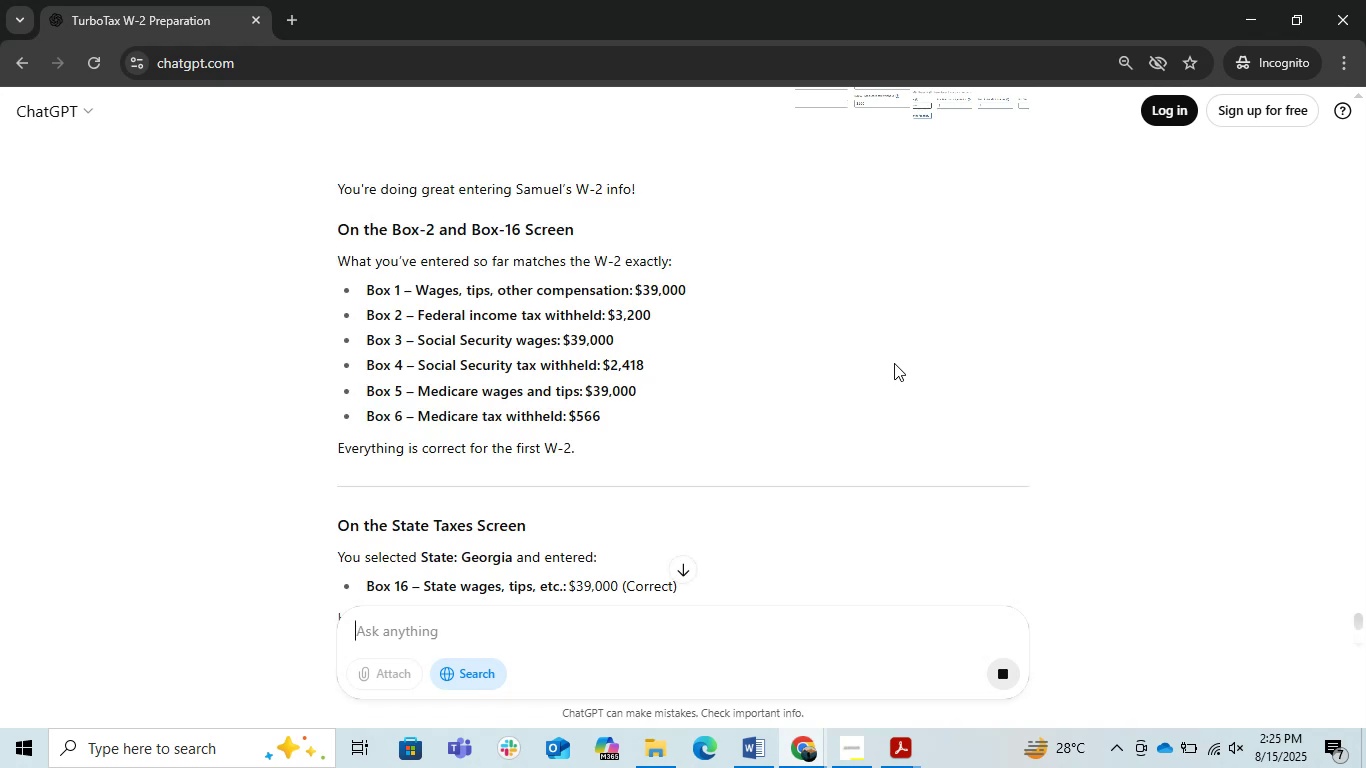 
scroll: coordinate [650, 484], scroll_direction: down, amount: 1.0
 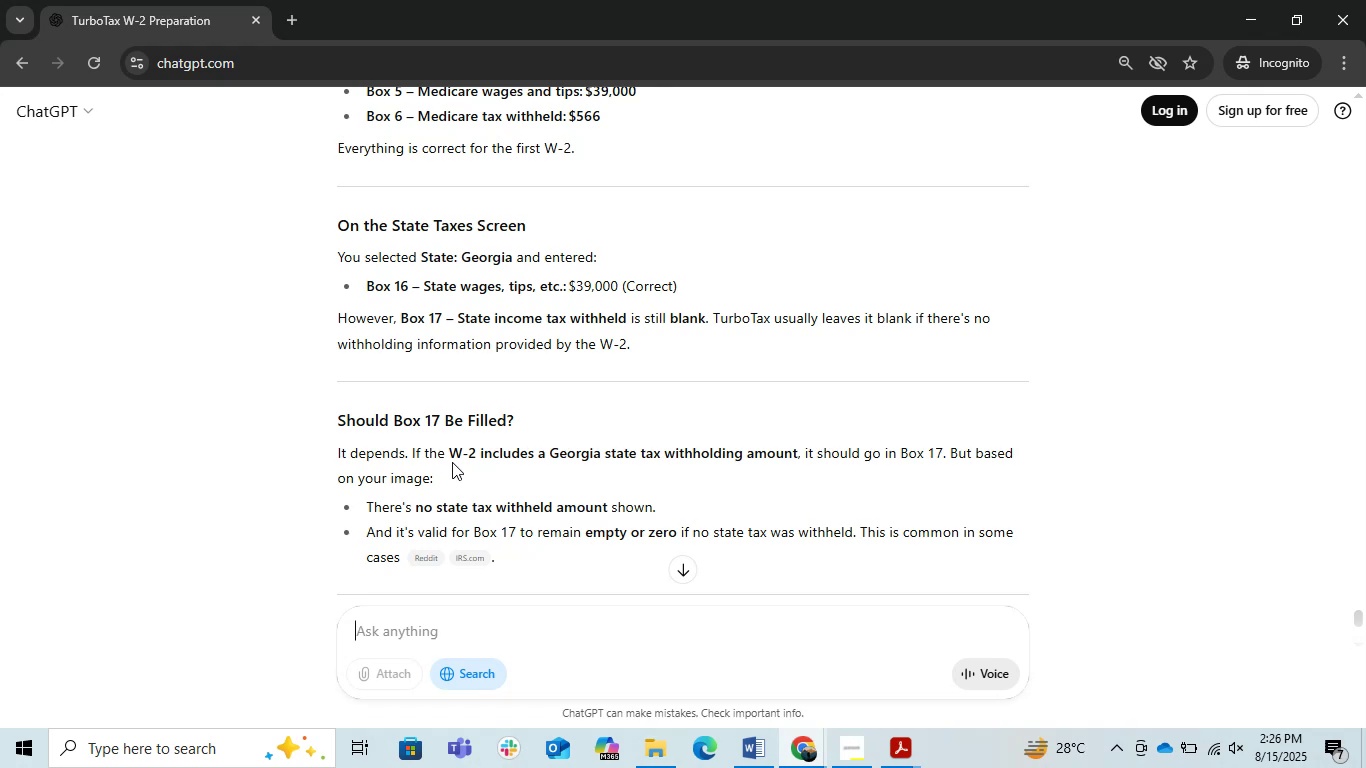 
wait(12.15)
 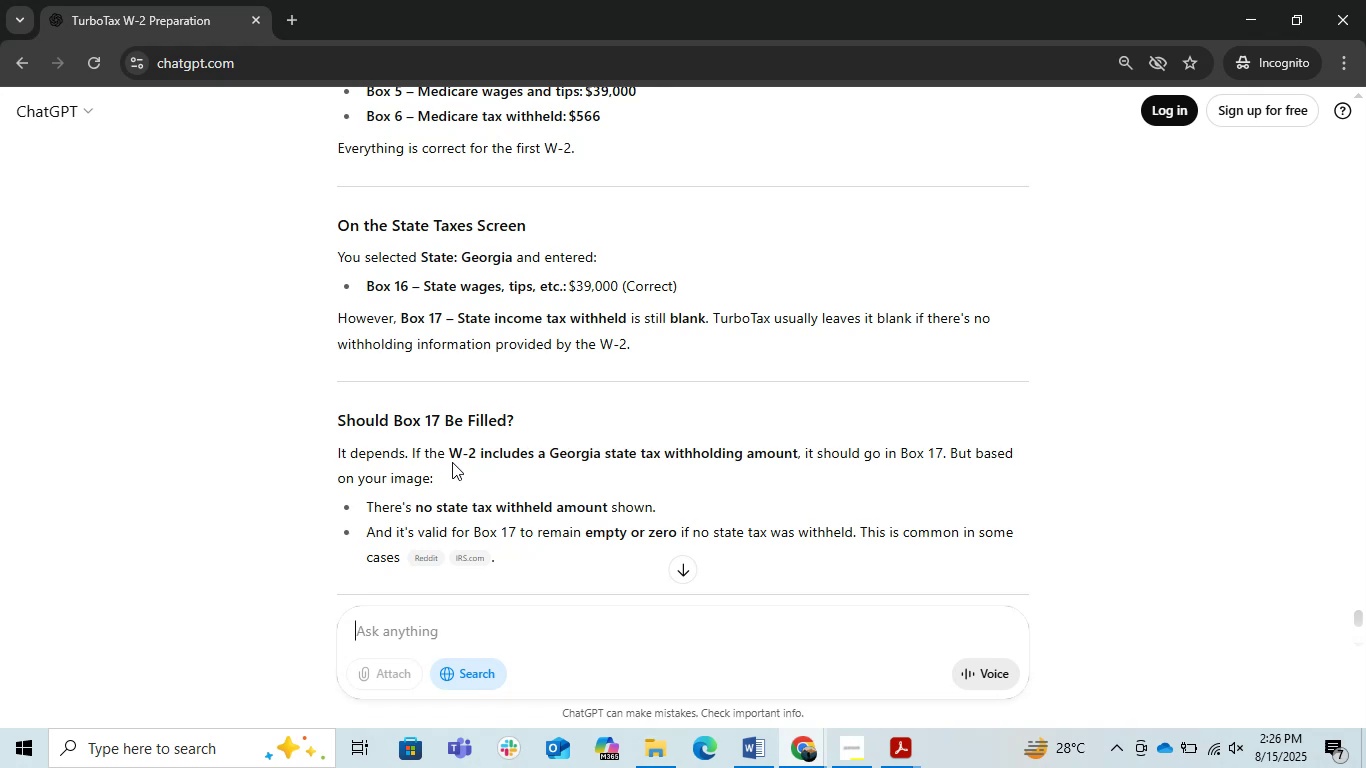 
scroll: coordinate [453, 469], scroll_direction: down, amount: 4.0
 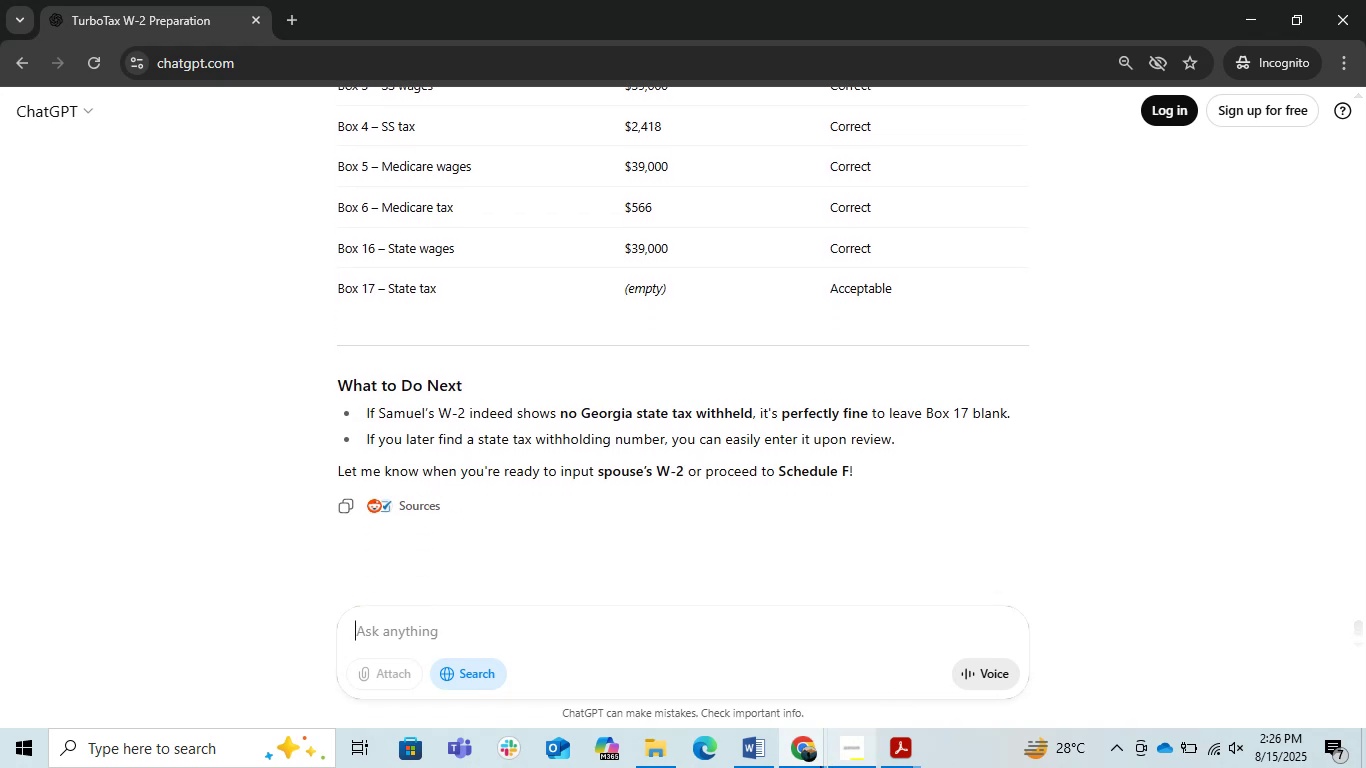 
mouse_move([854, 743])
 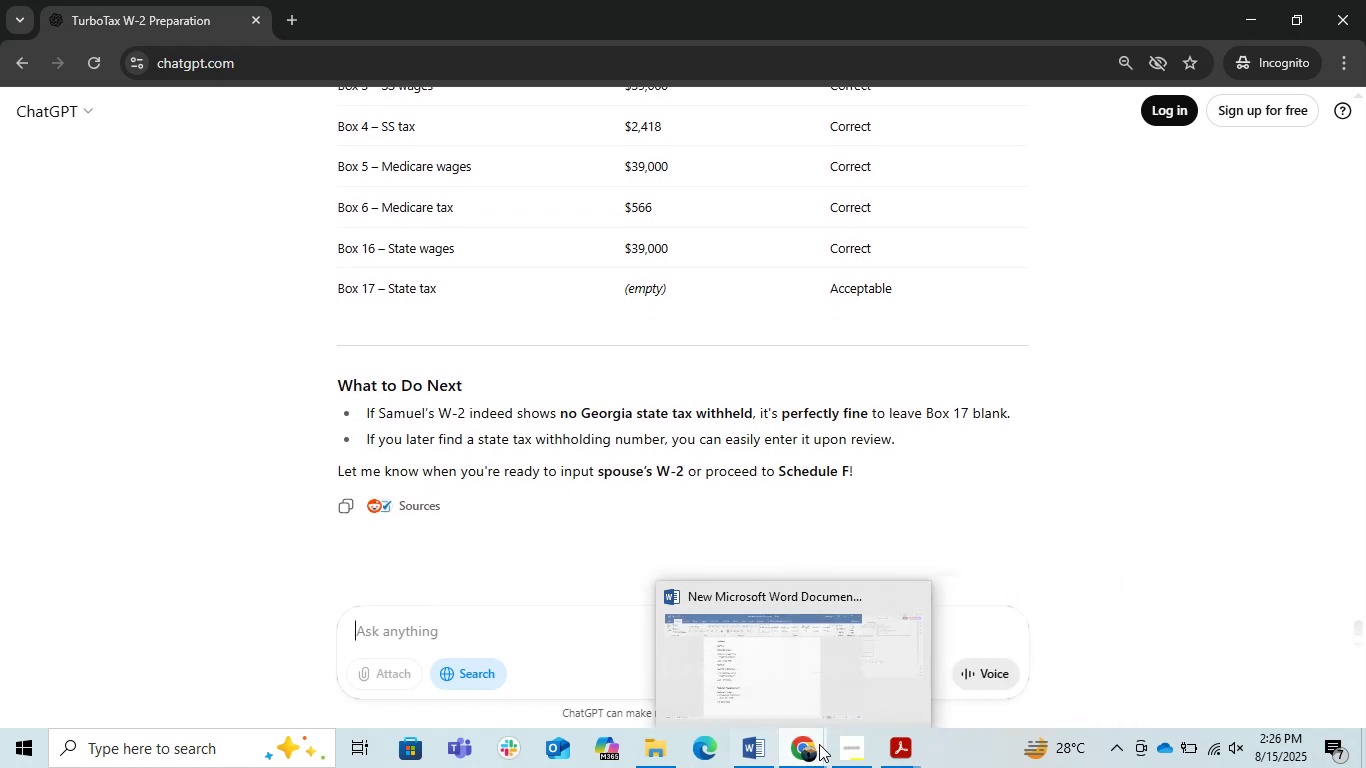 
left_click([818, 746])
 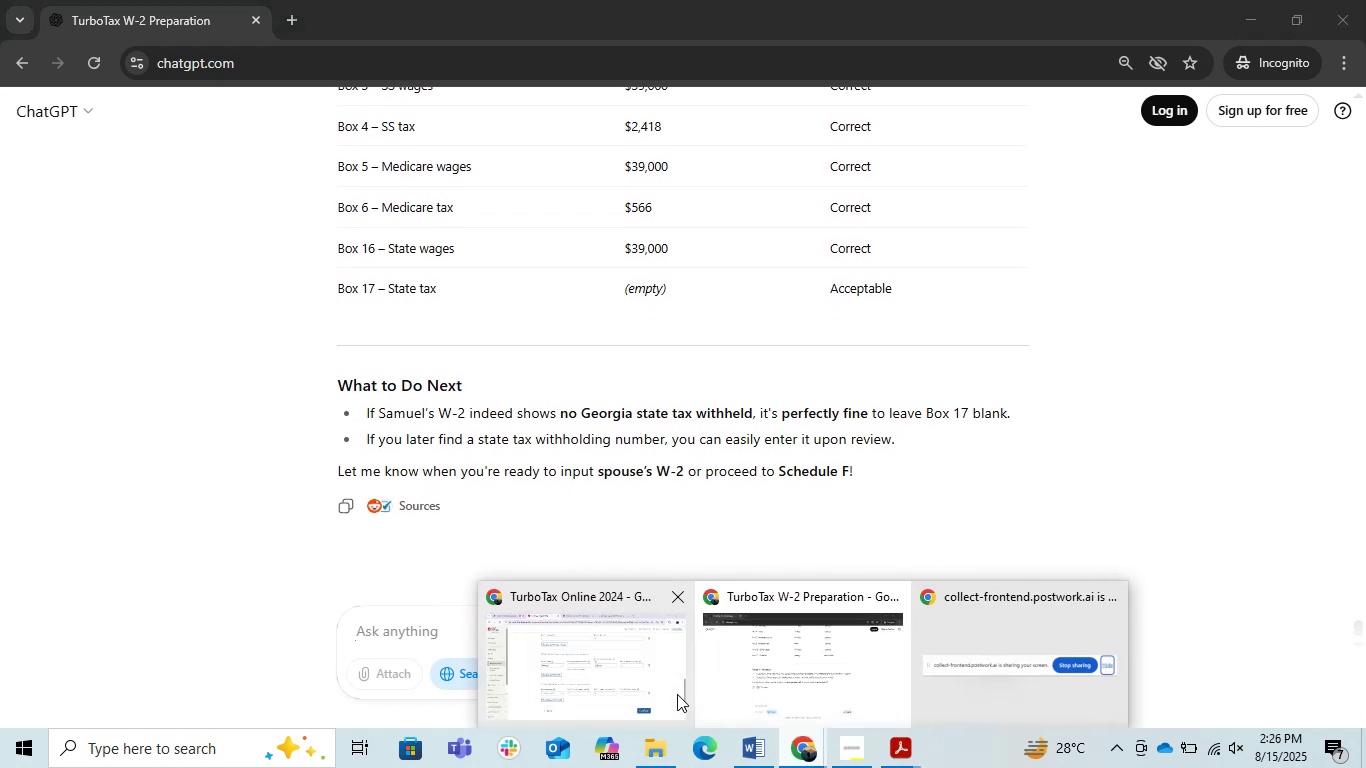 
left_click([471, 692])
 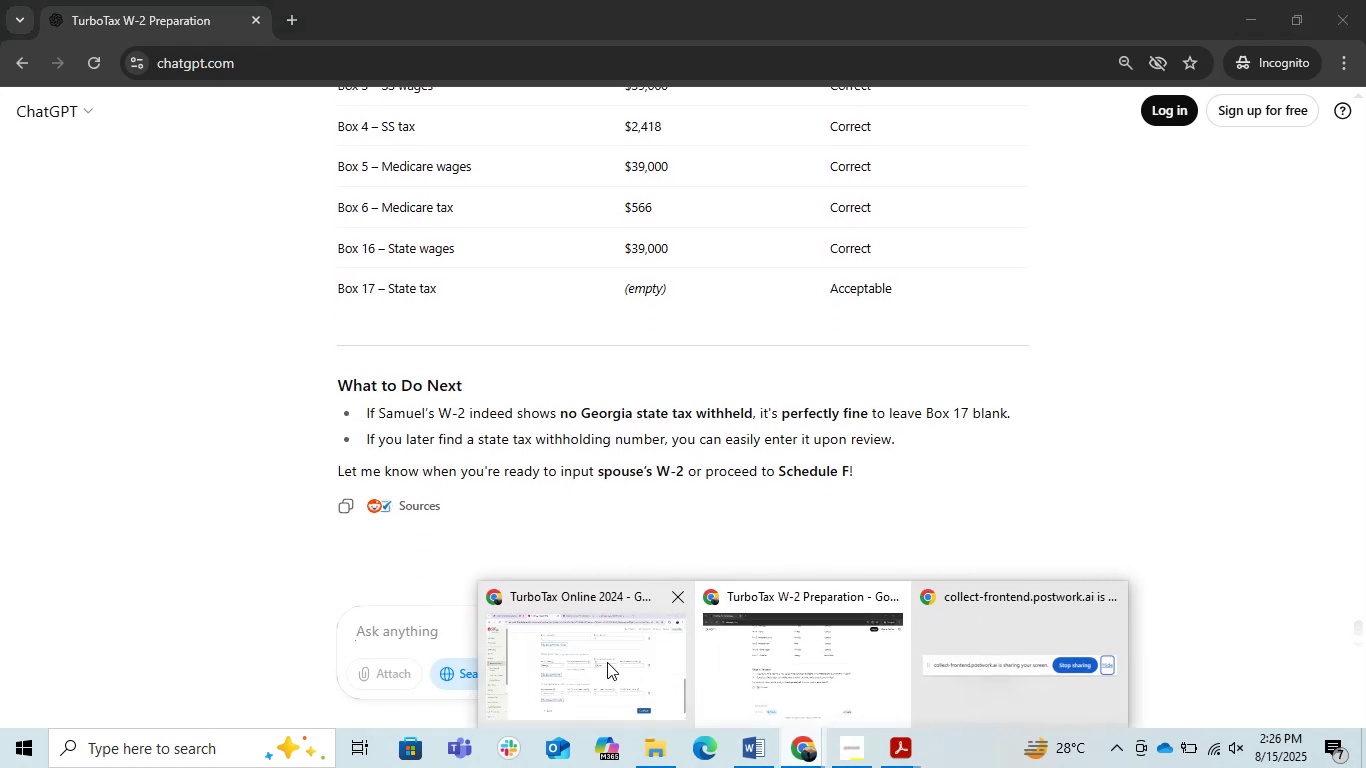 
double_click([632, 662])
 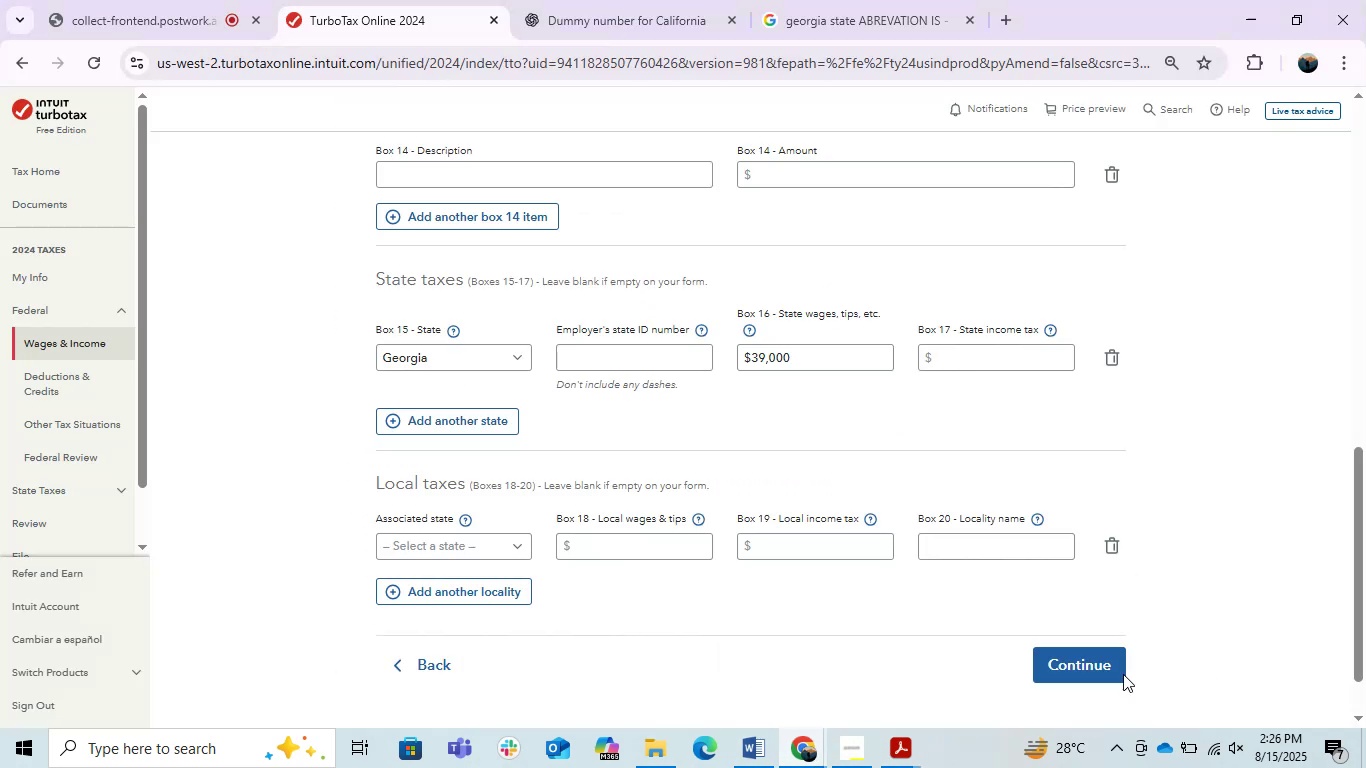 
left_click([1074, 662])
 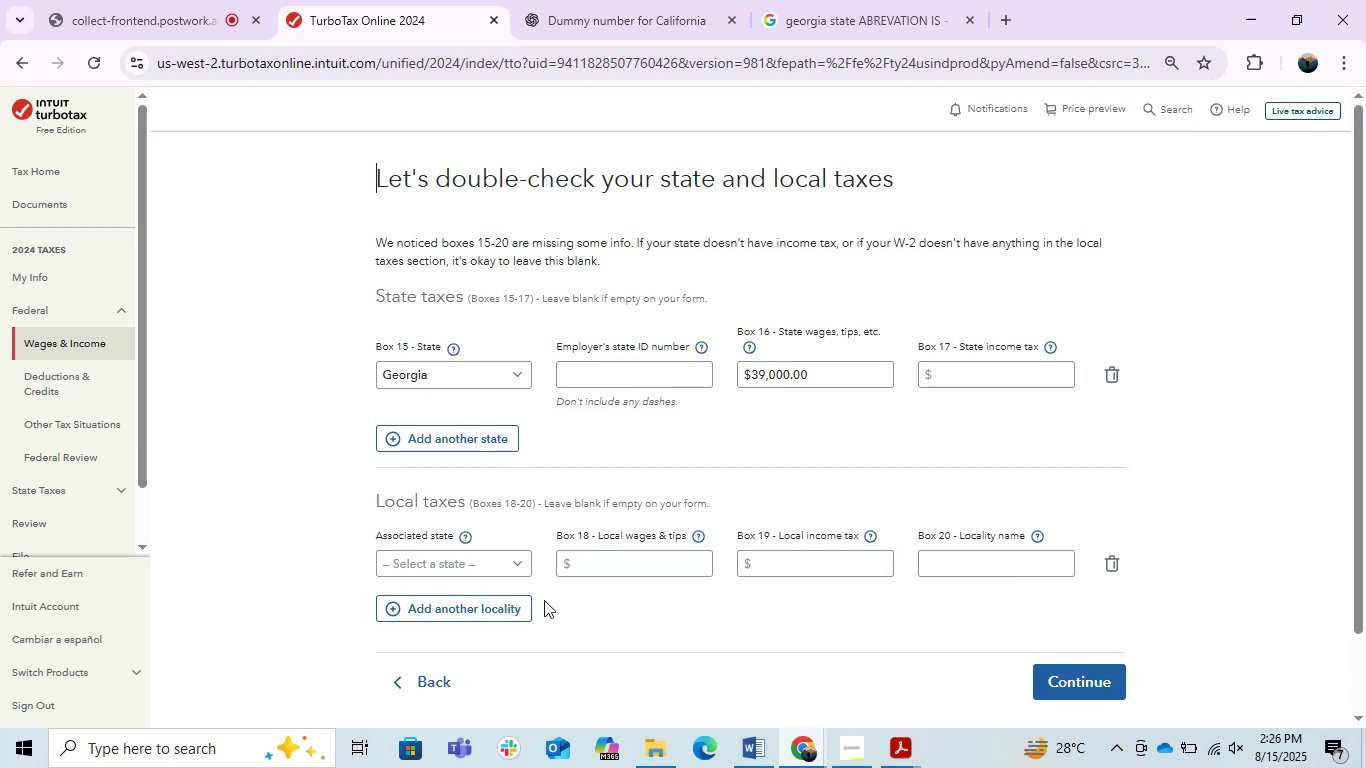 
wait(6.66)
 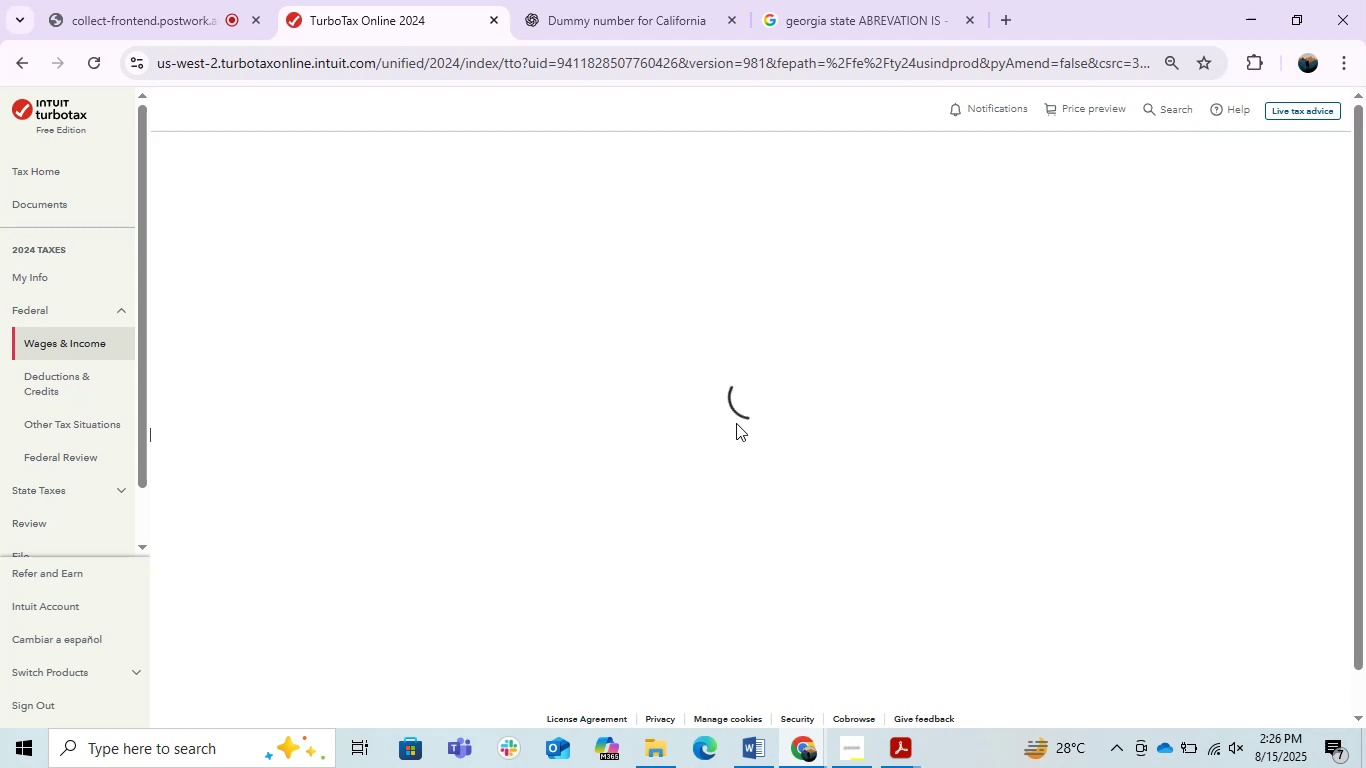 
scroll: coordinate [1022, 472], scroll_direction: down, amount: 2.0
 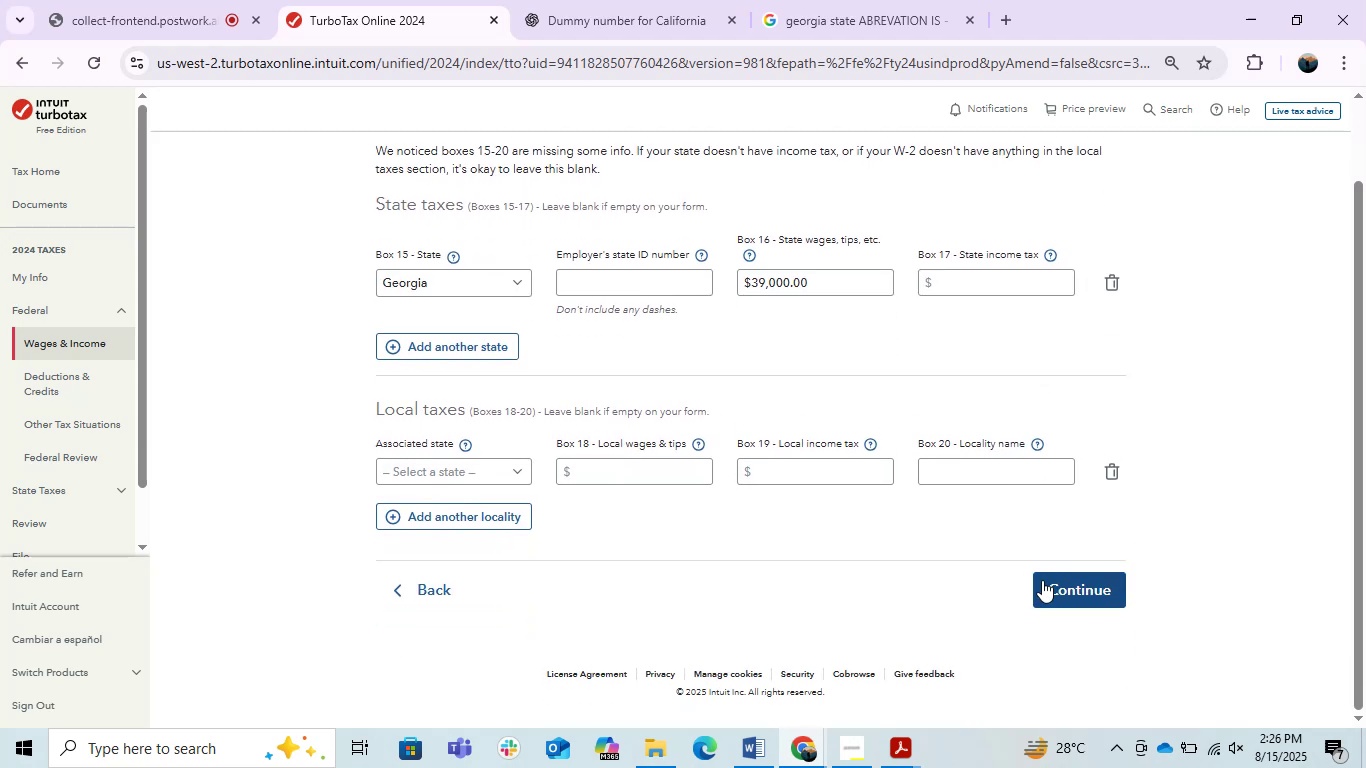 
left_click([1055, 588])
 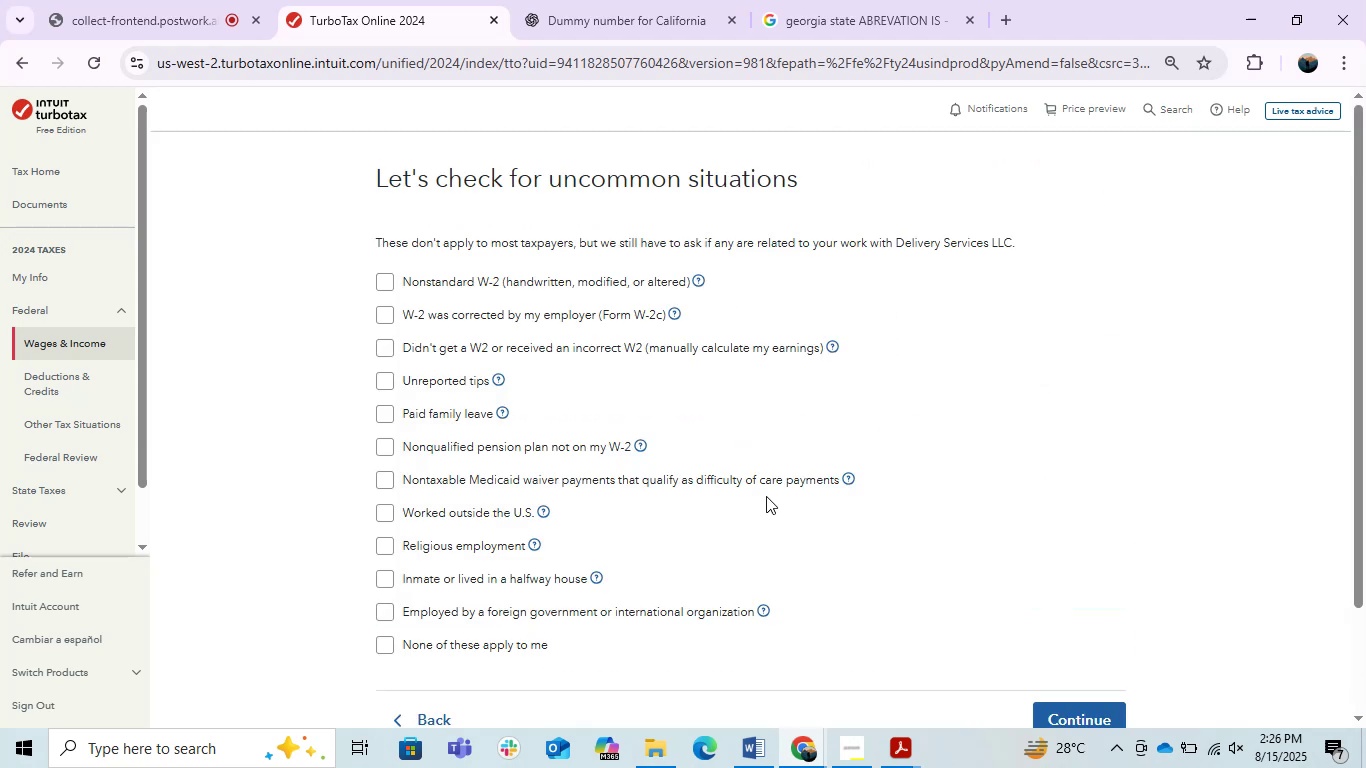 
scroll: coordinate [766, 496], scroll_direction: down, amount: 2.0
 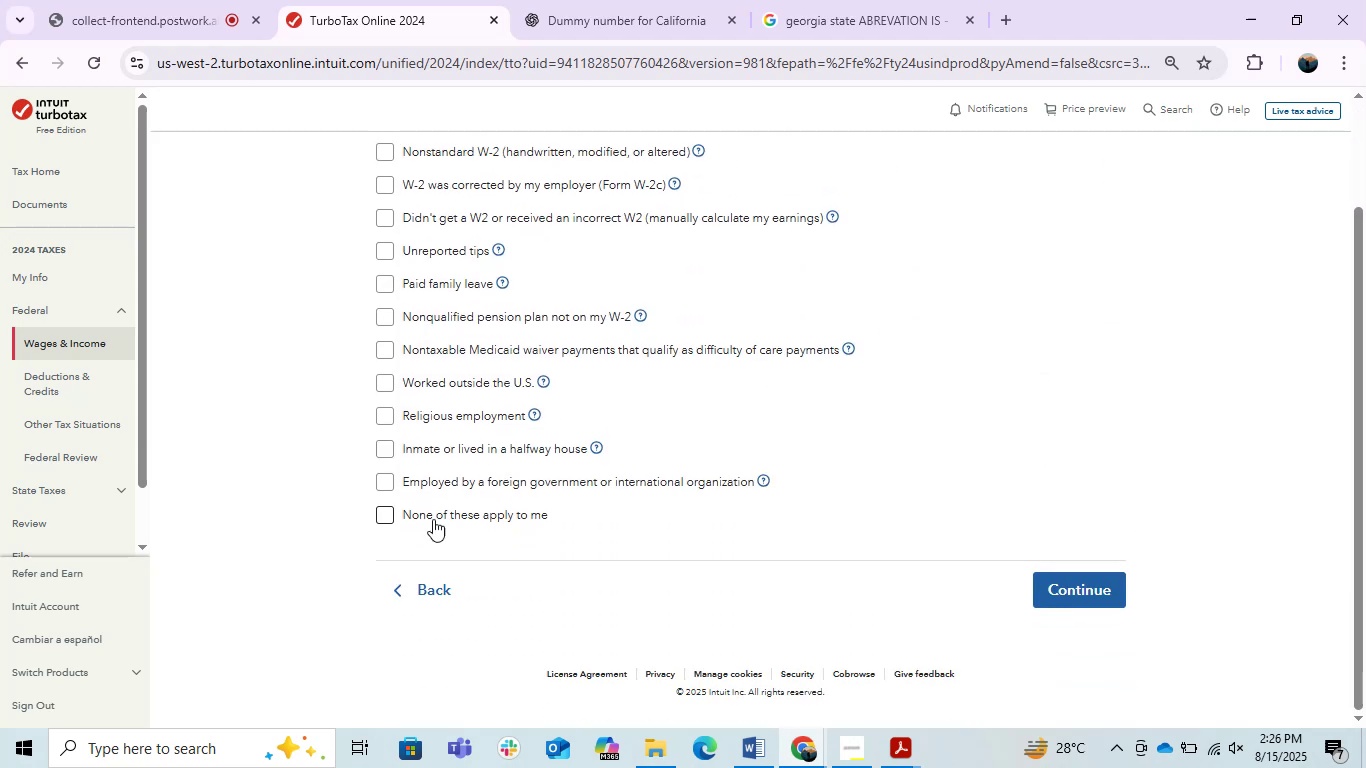 
left_click([426, 515])
 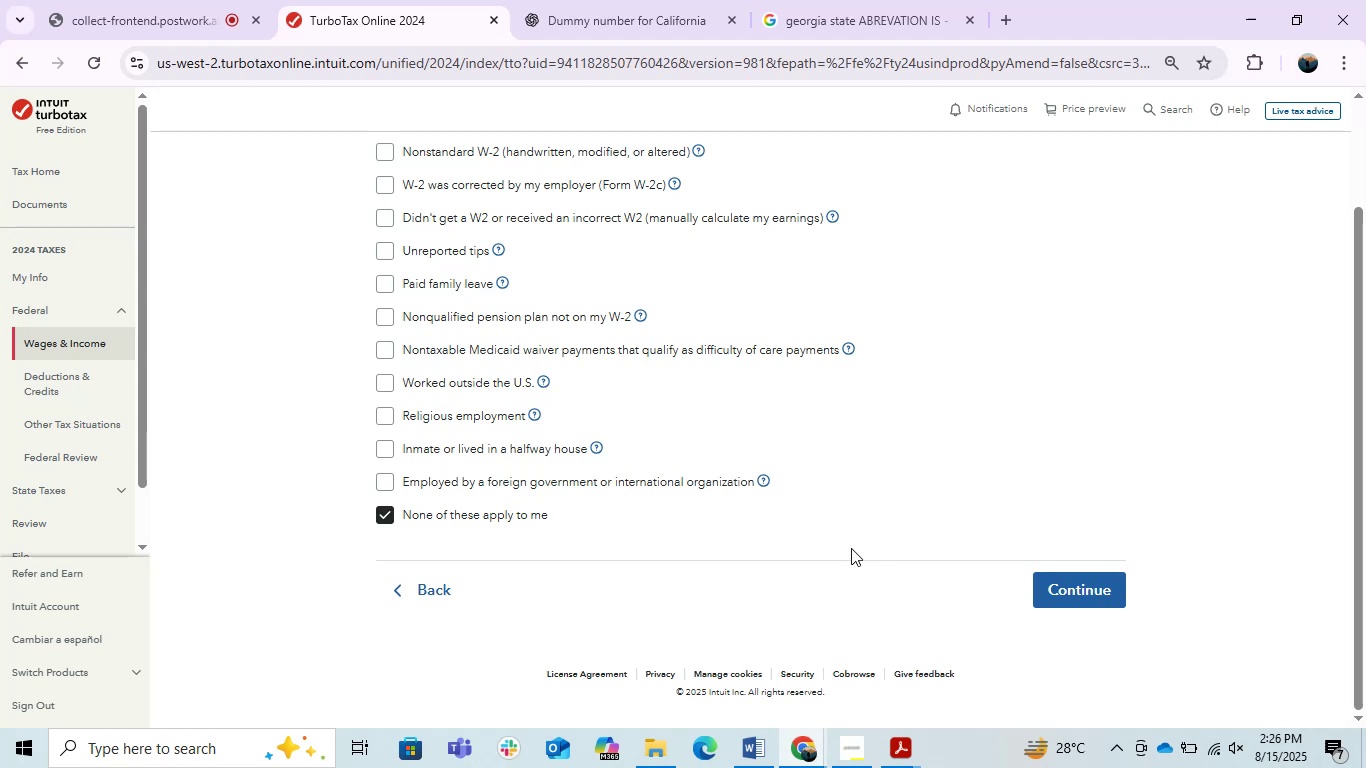 
scroll: coordinate [851, 548], scroll_direction: up, amount: 1.0
 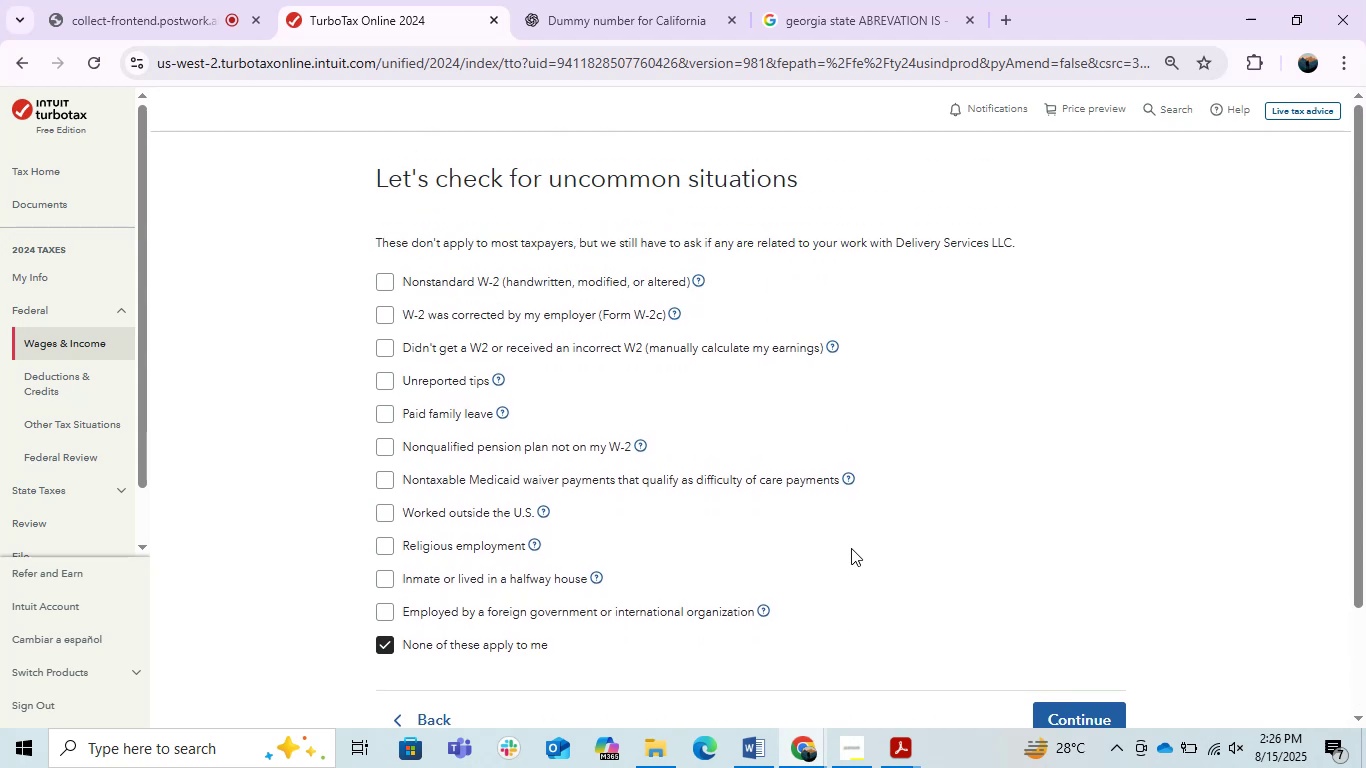 
left_click([1062, 711])
 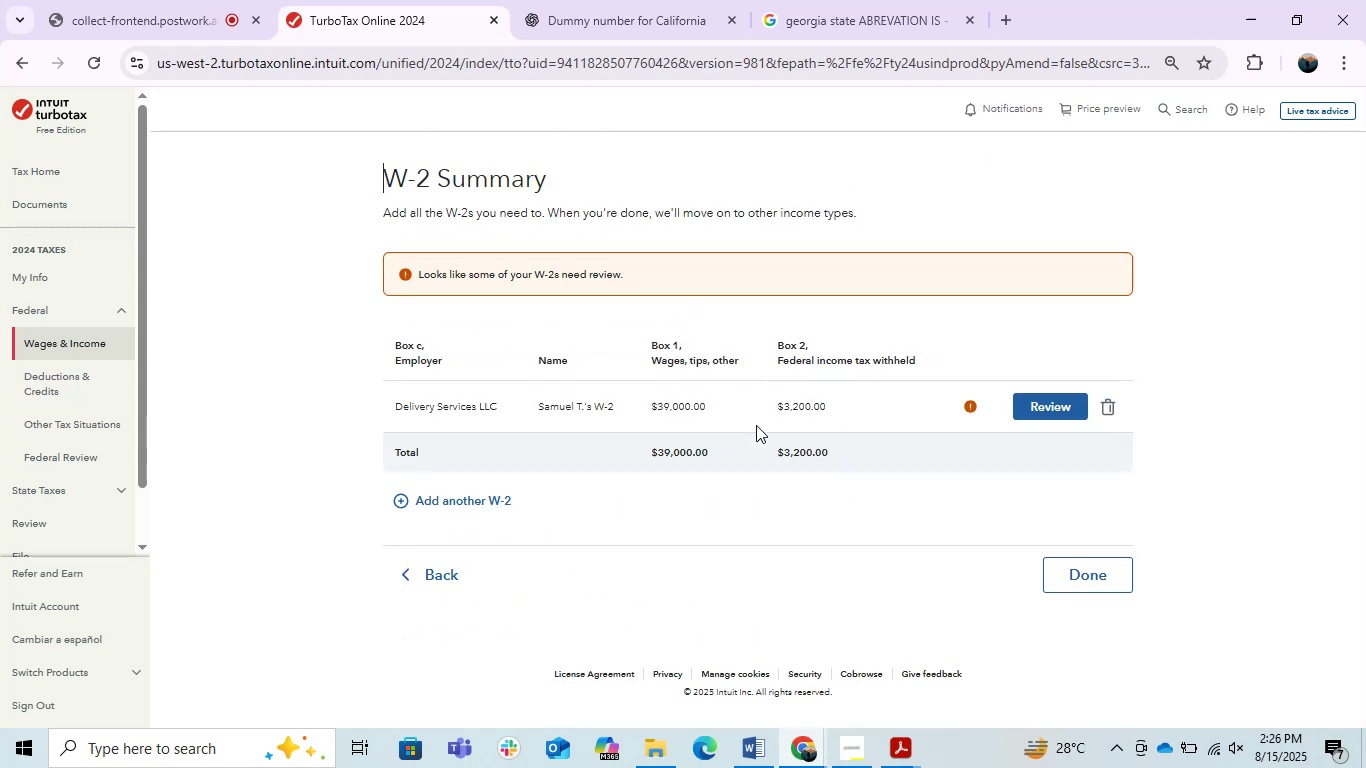 
left_click([1013, 405])
 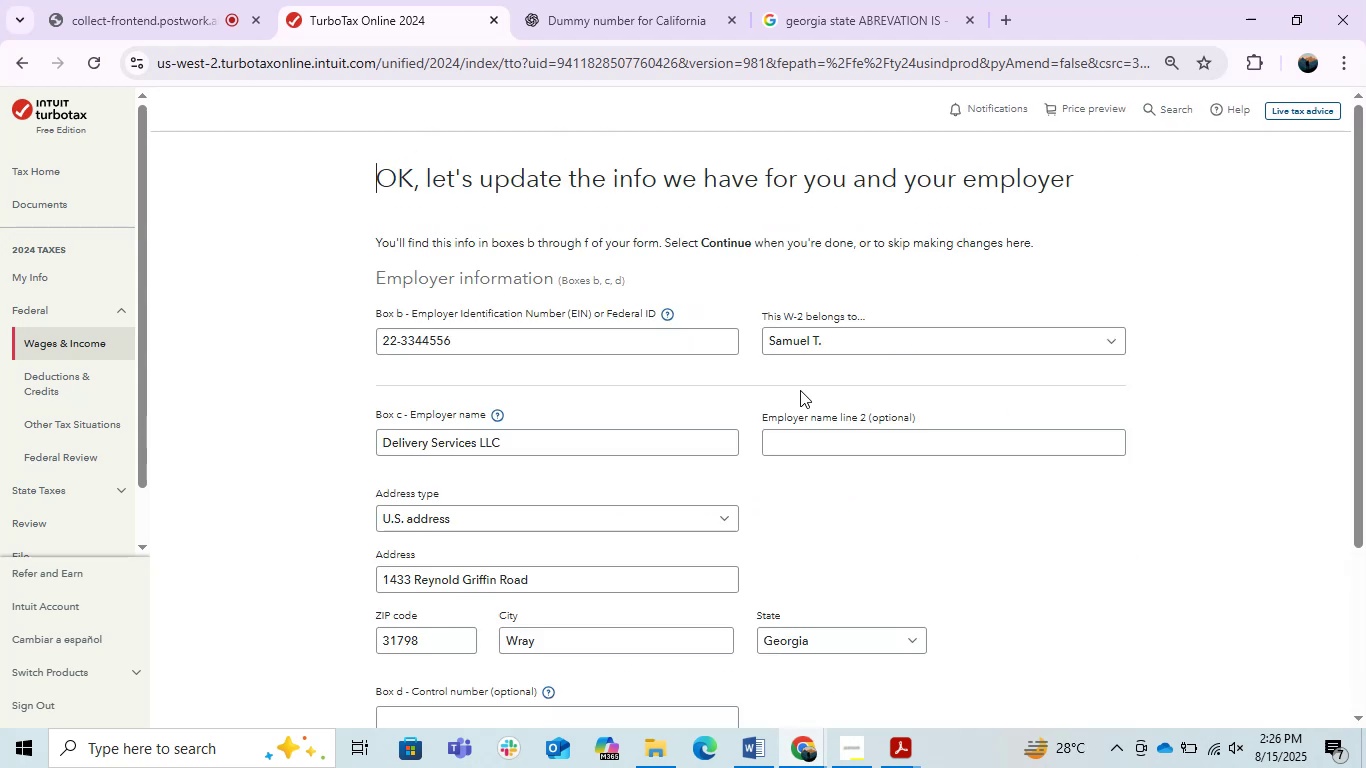 
scroll: coordinate [810, 469], scroll_direction: down, amount: 2.0
 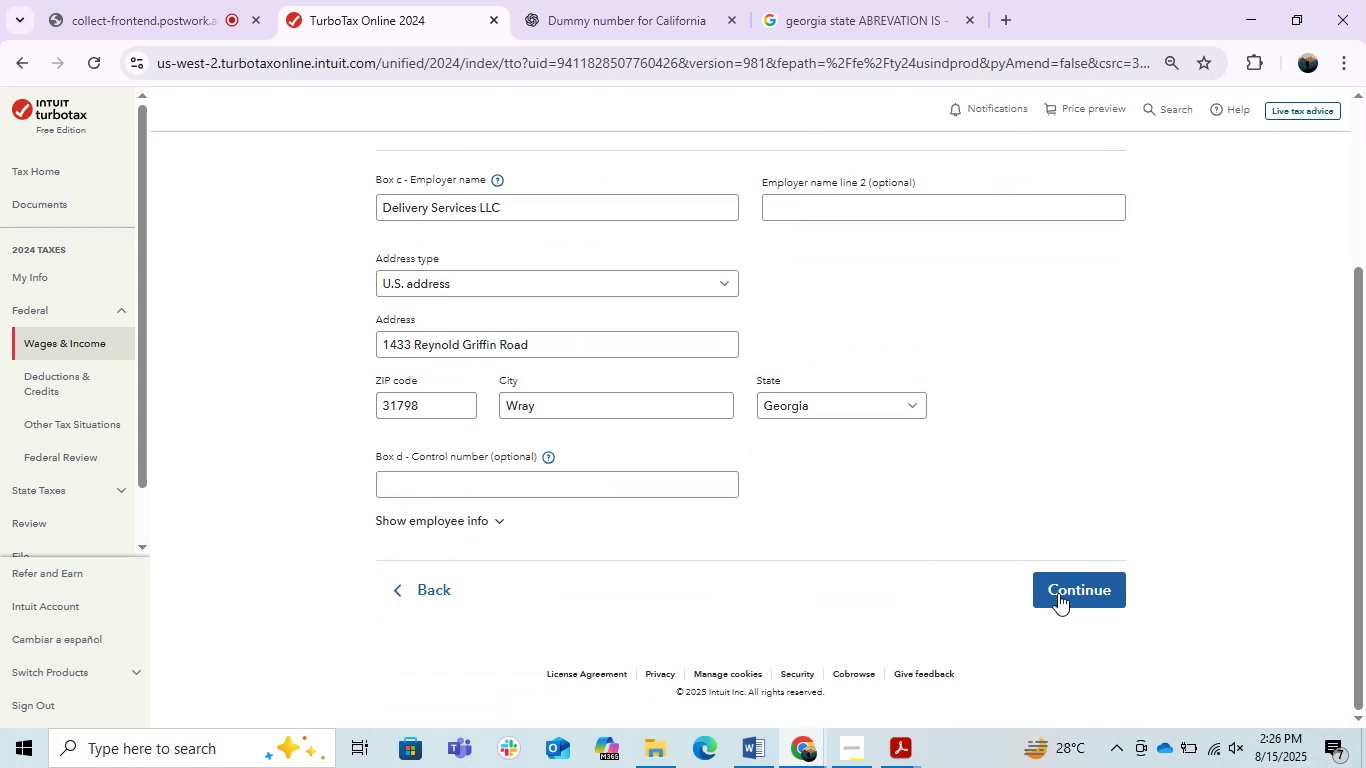 
left_click([1057, 582])
 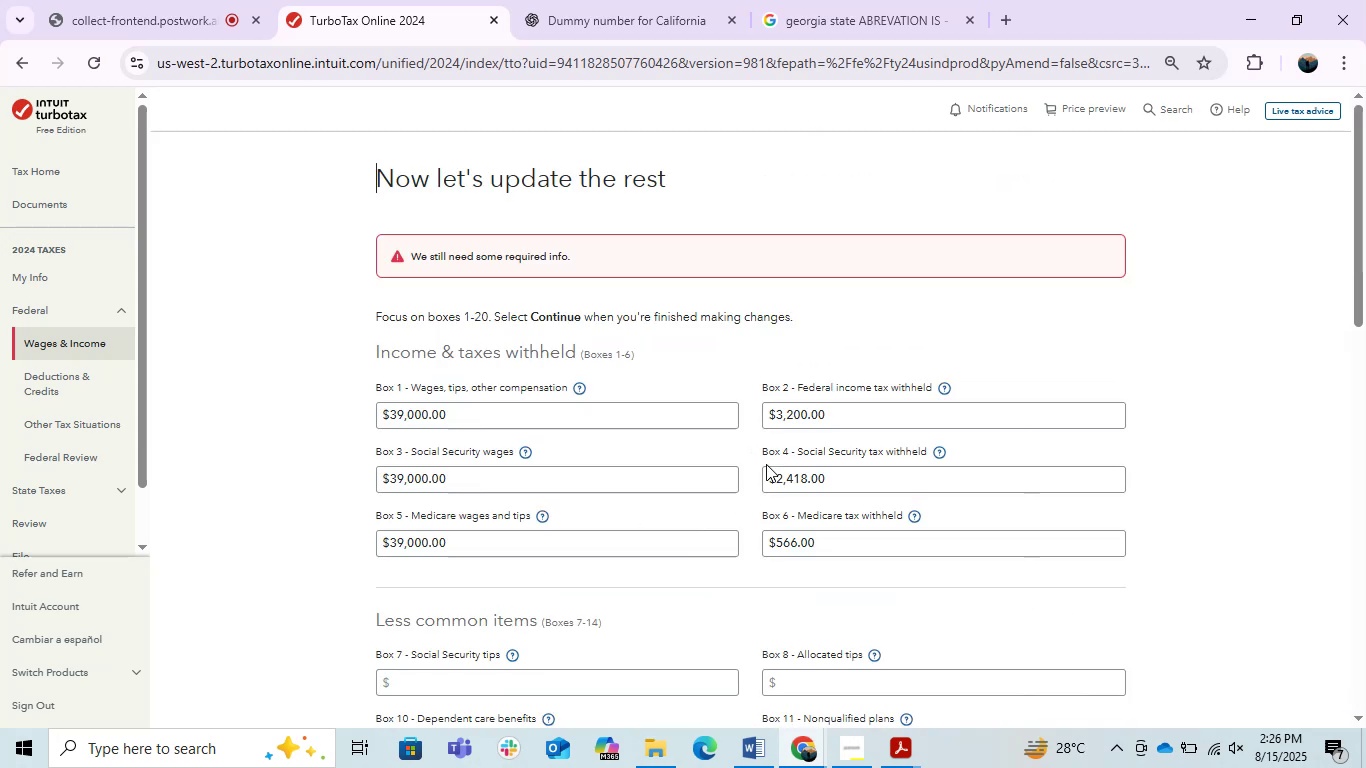 
scroll: coordinate [766, 464], scroll_direction: down, amount: 3.0
 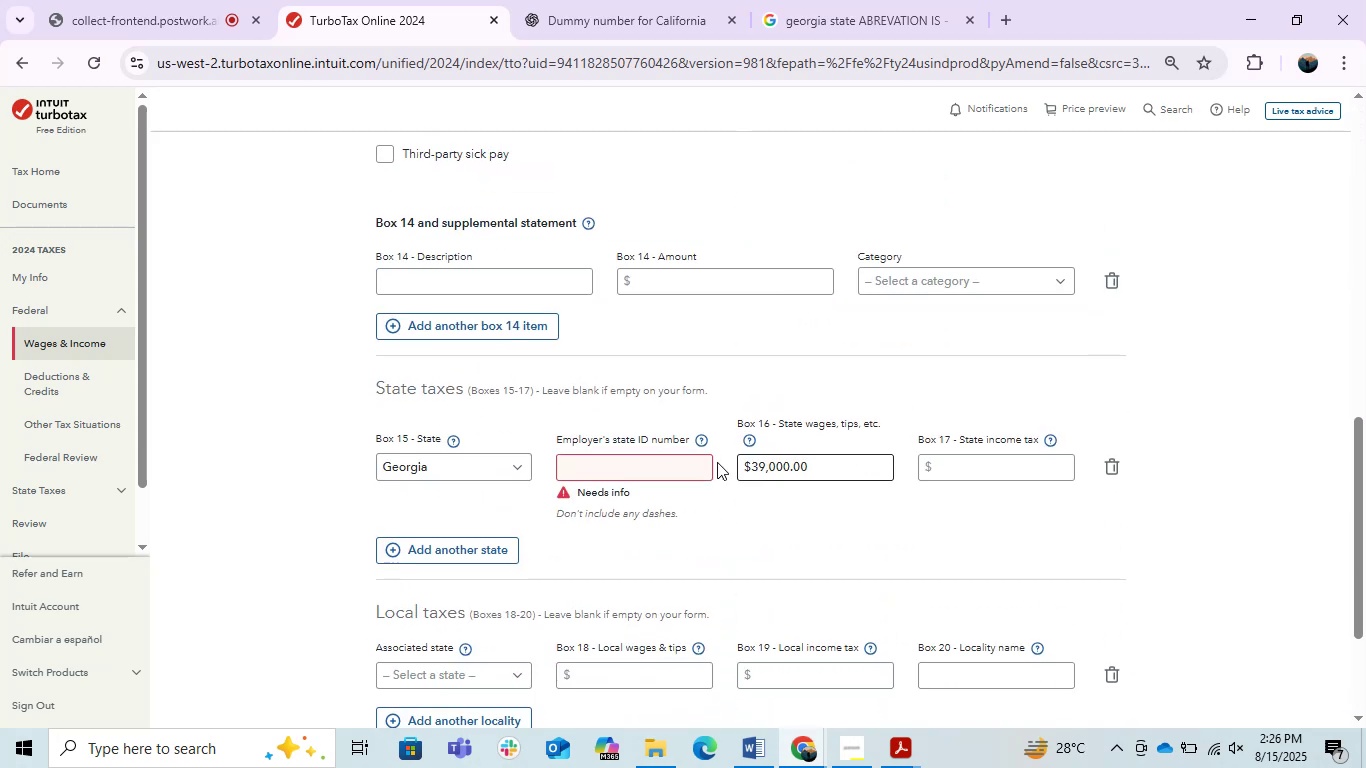 
left_click([677, 473])
 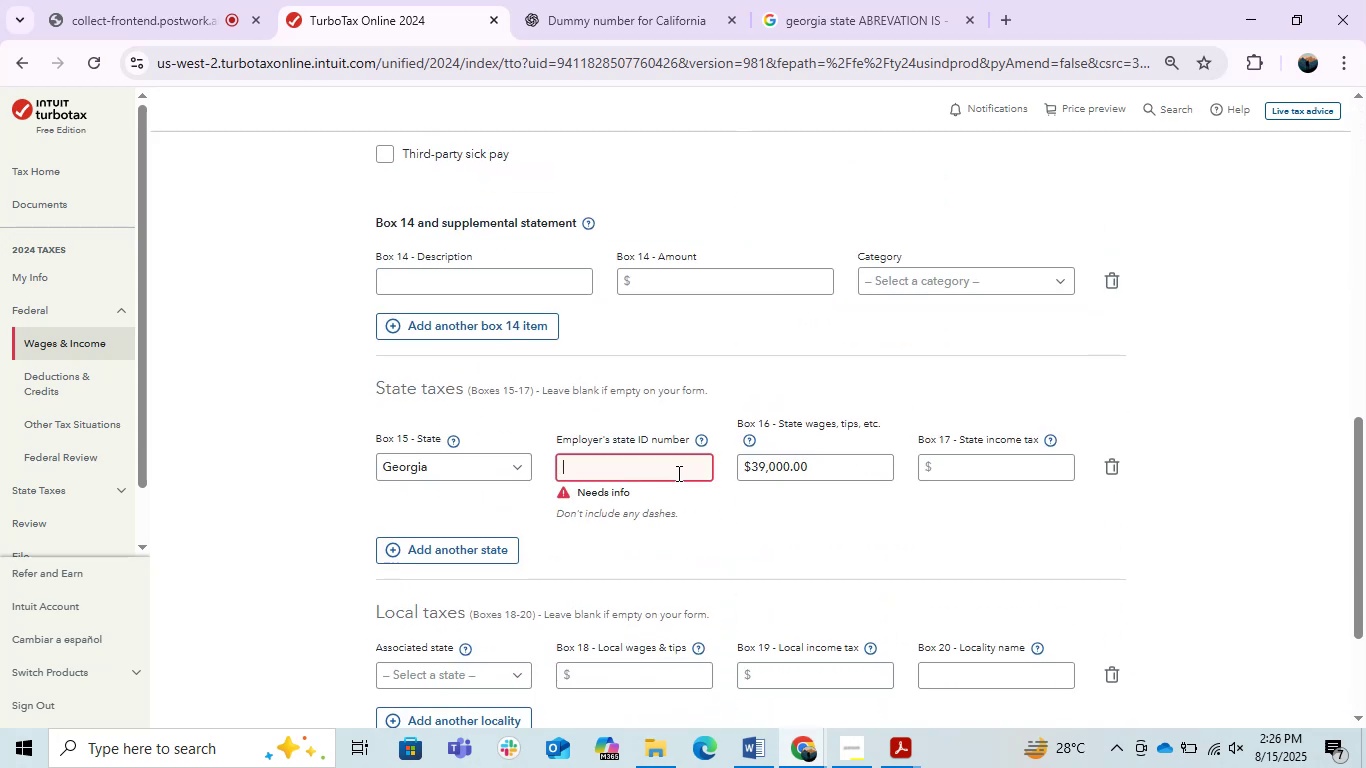 
key(Numpad9)
 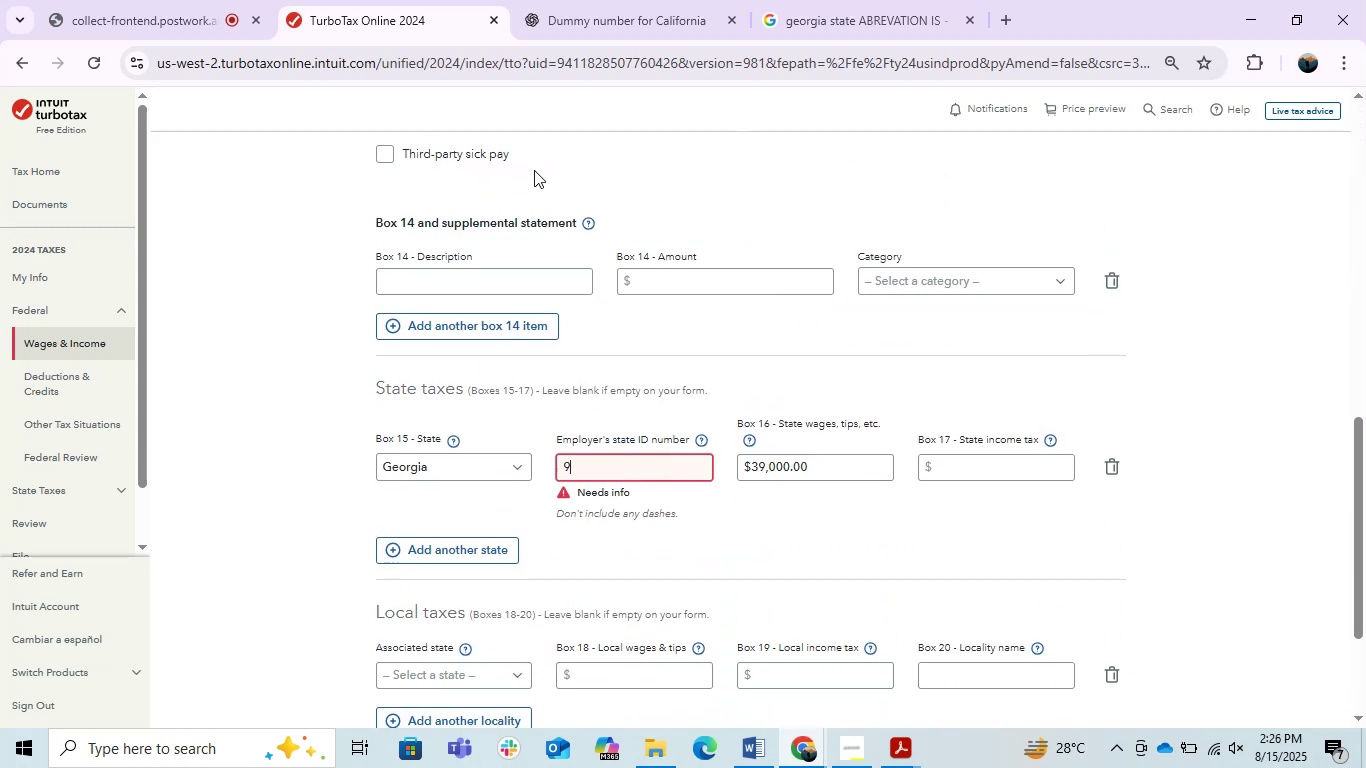 
key(Numpad8)
 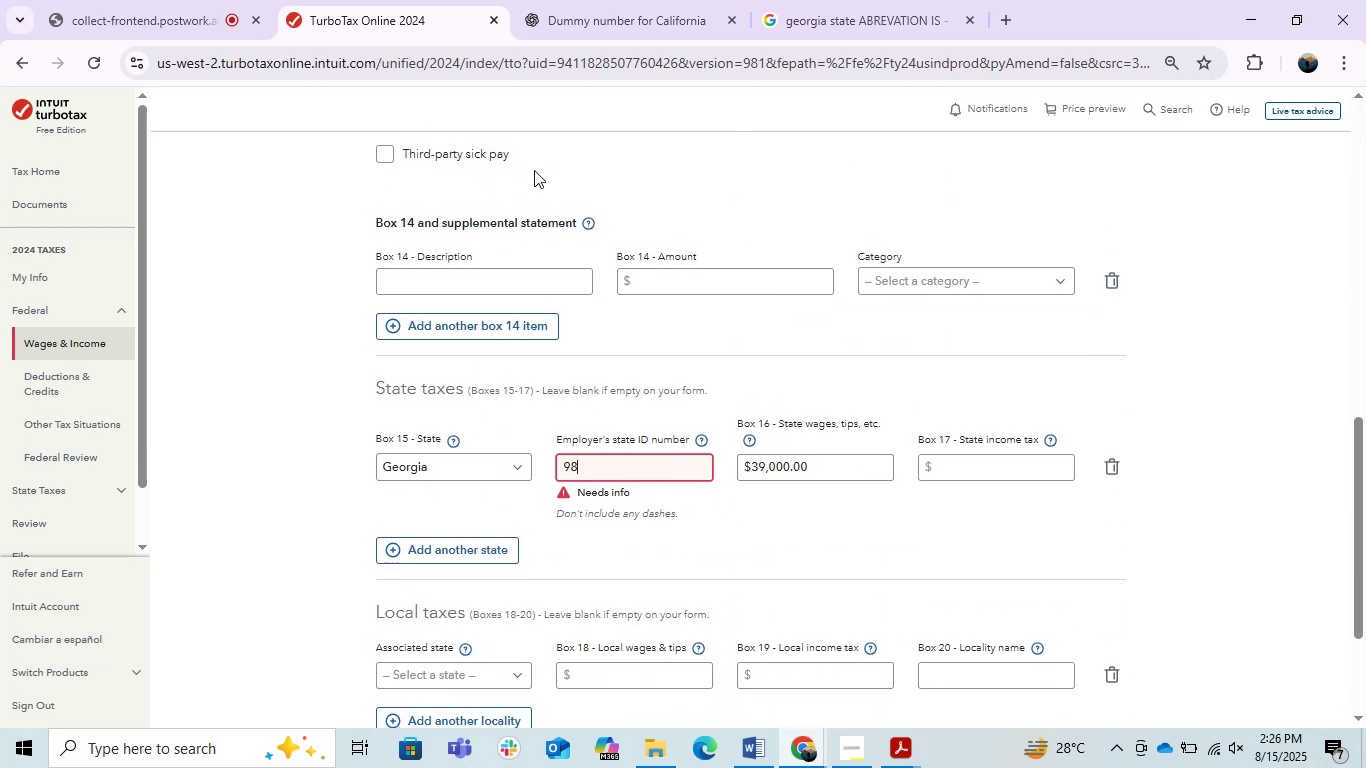 
key(Numpad7)
 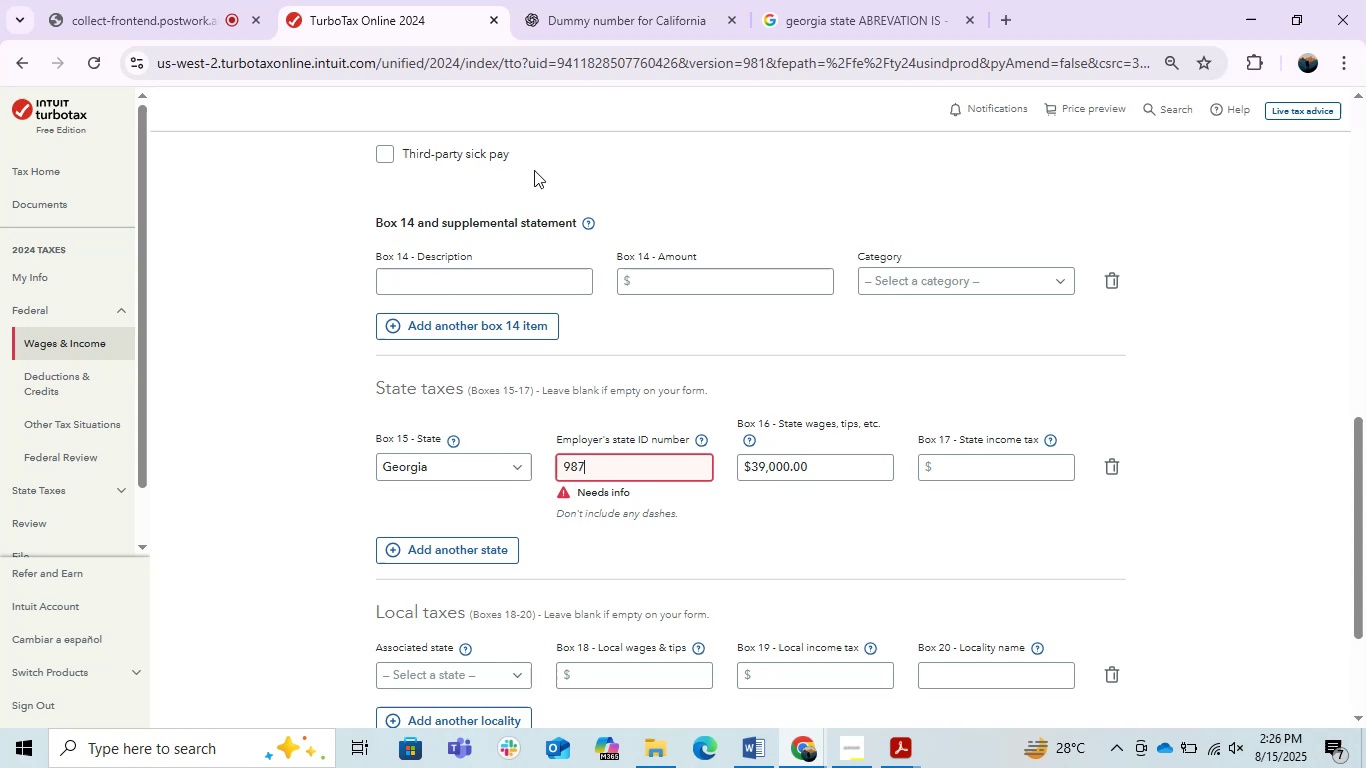 
key(Numpad6)
 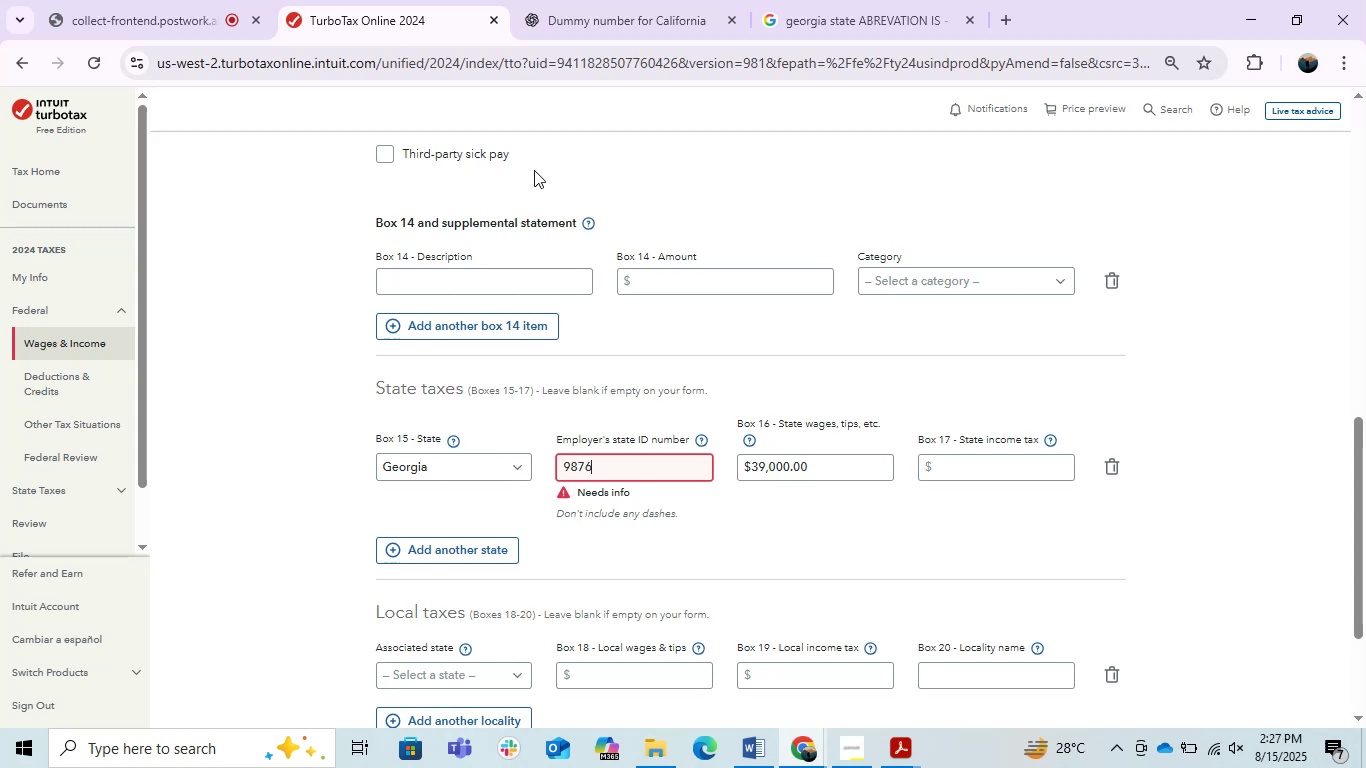 
key(Numpad5)
 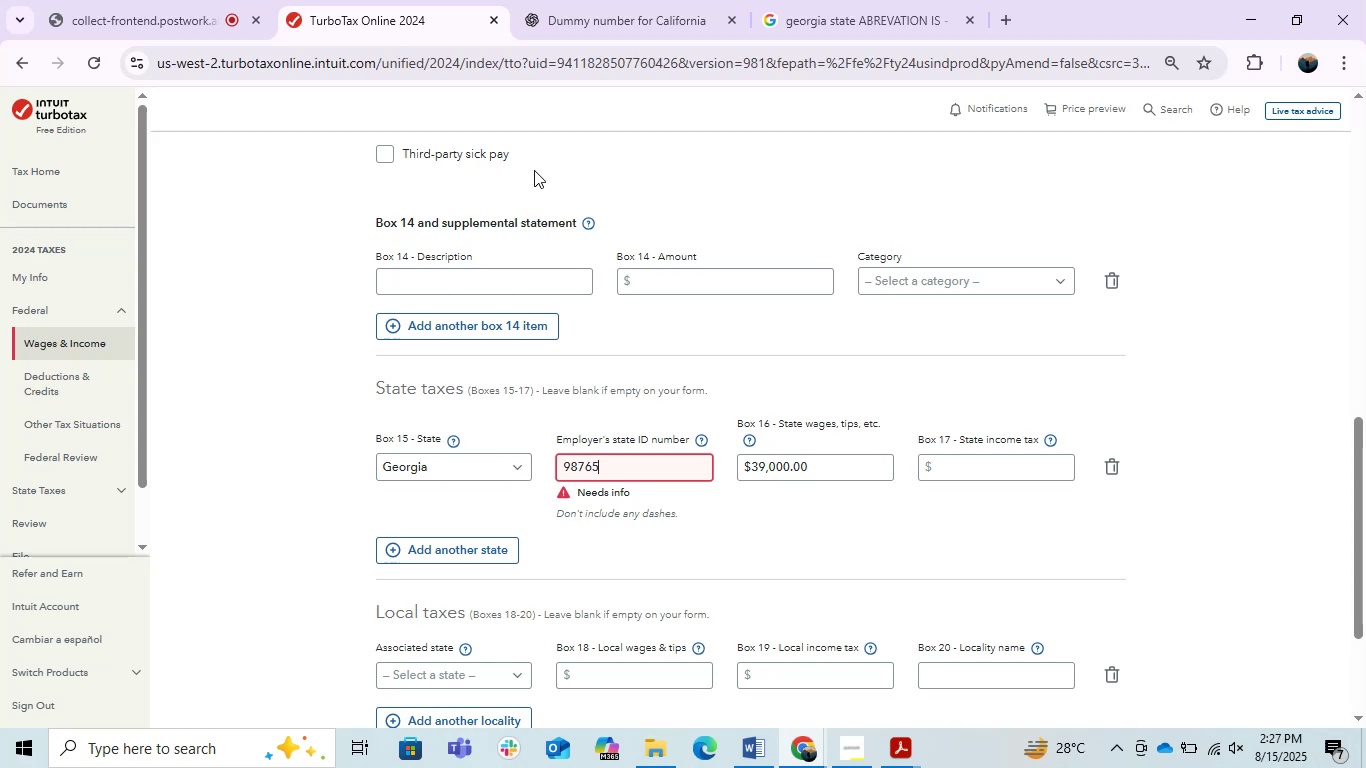 
key(Numpad4)
 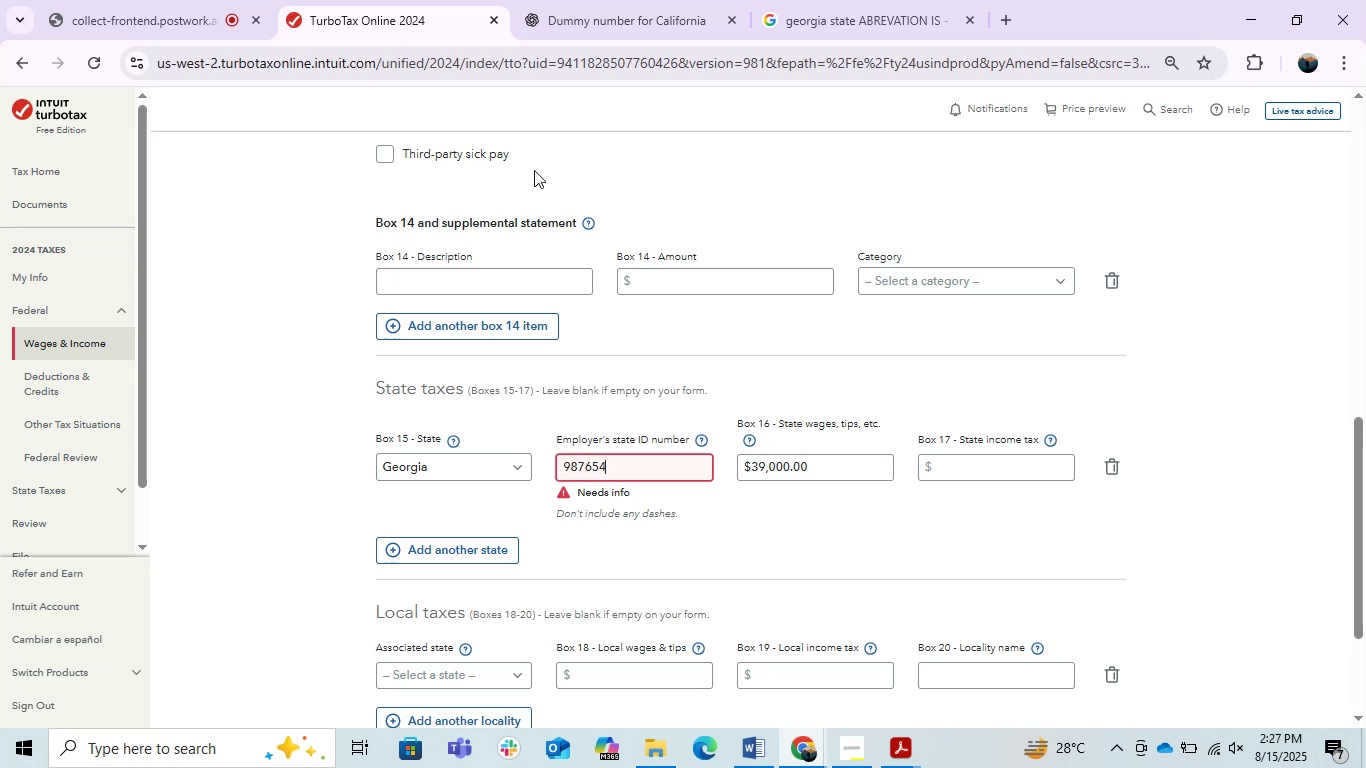 
key(Numpad3)
 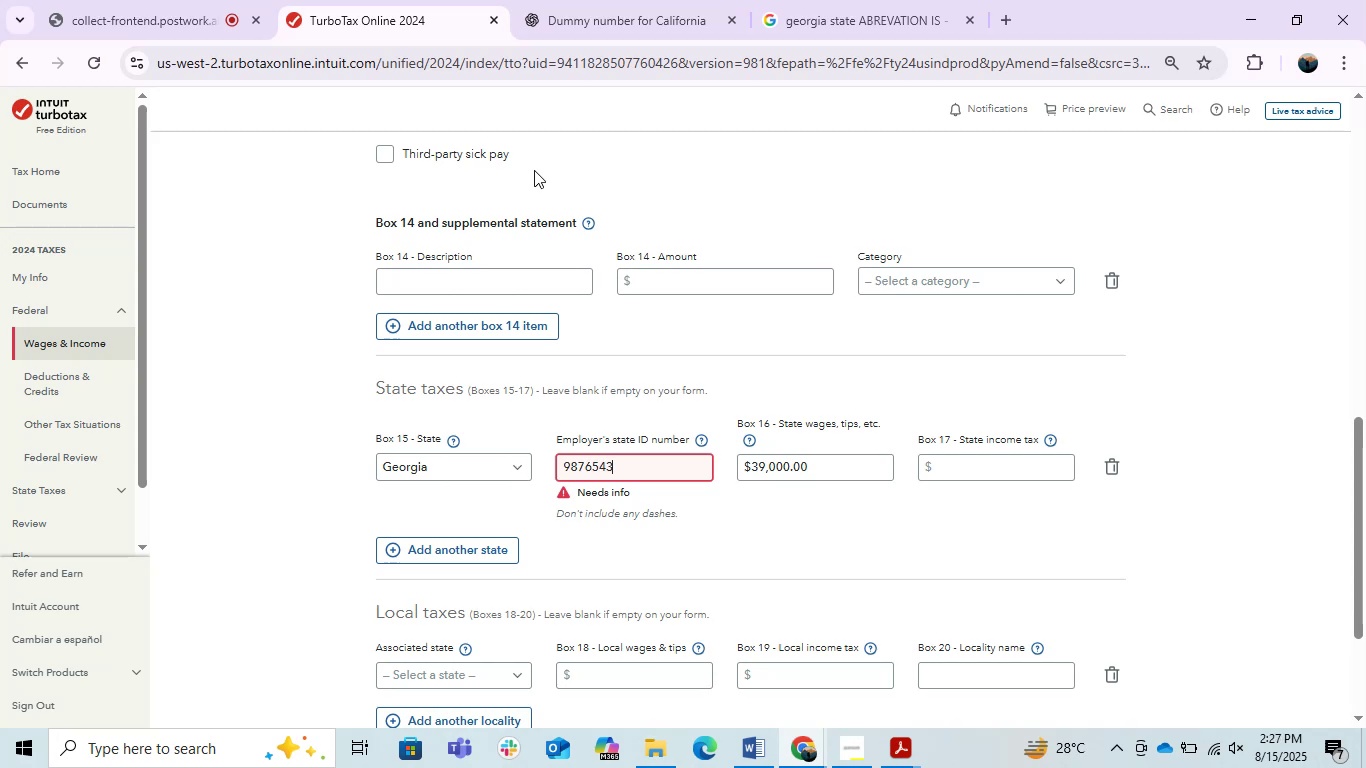 
key(Numpad2)
 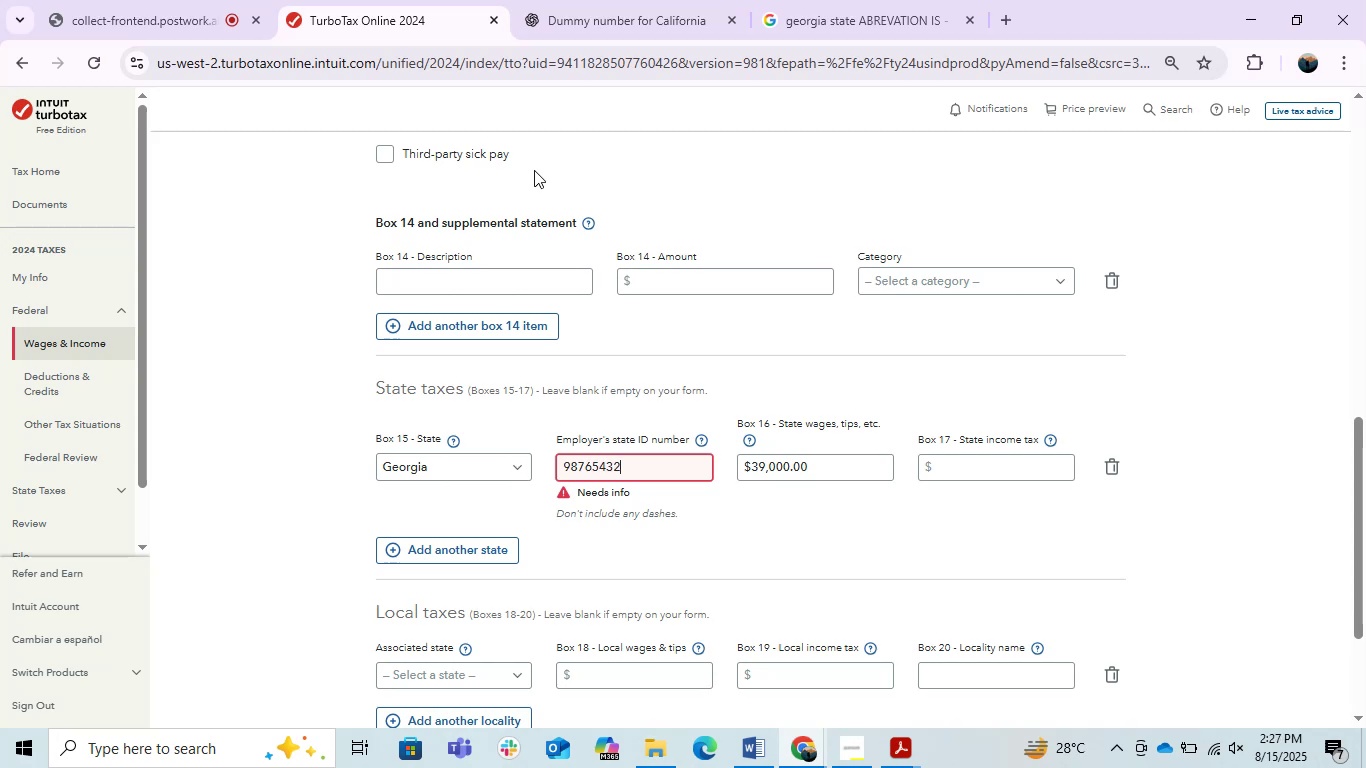 
key(Numpad1)
 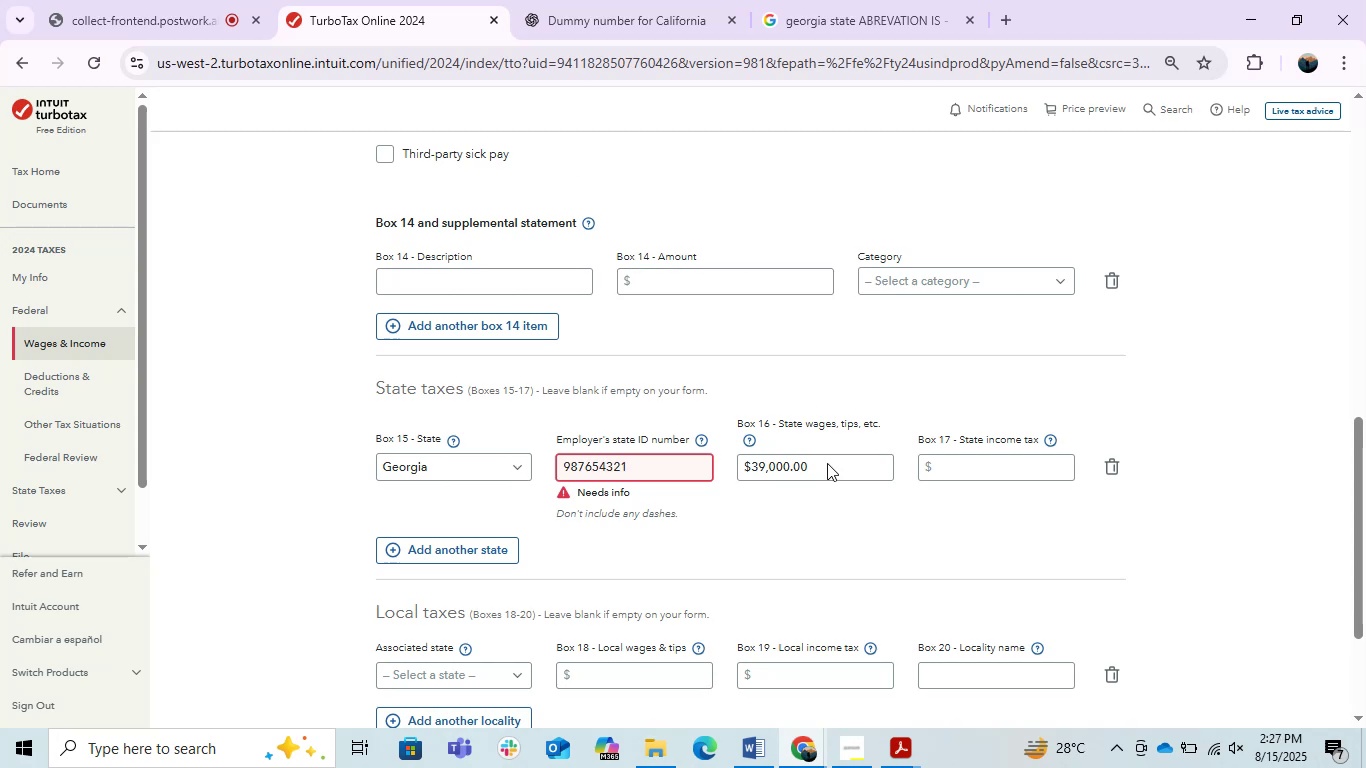 
left_click([842, 555])
 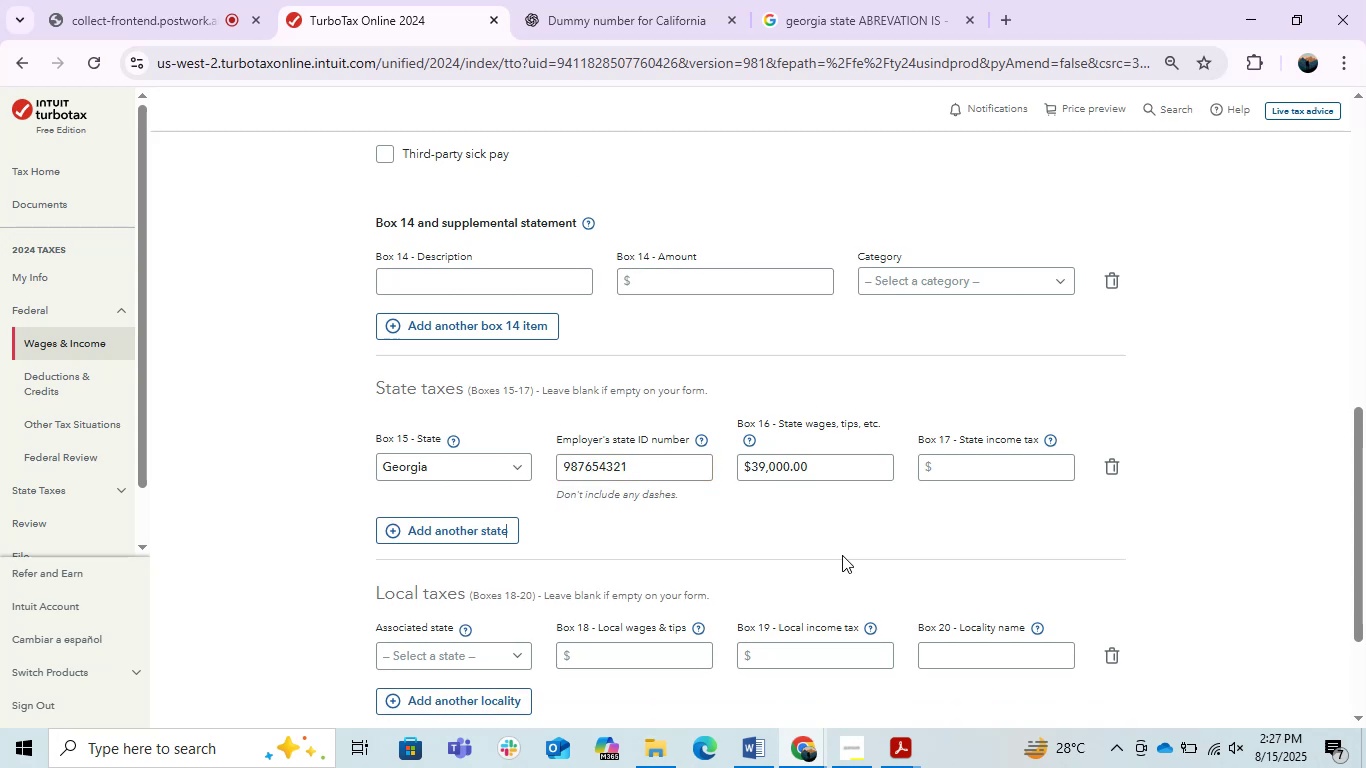 
scroll: coordinate [842, 555], scroll_direction: down, amount: 5.0
 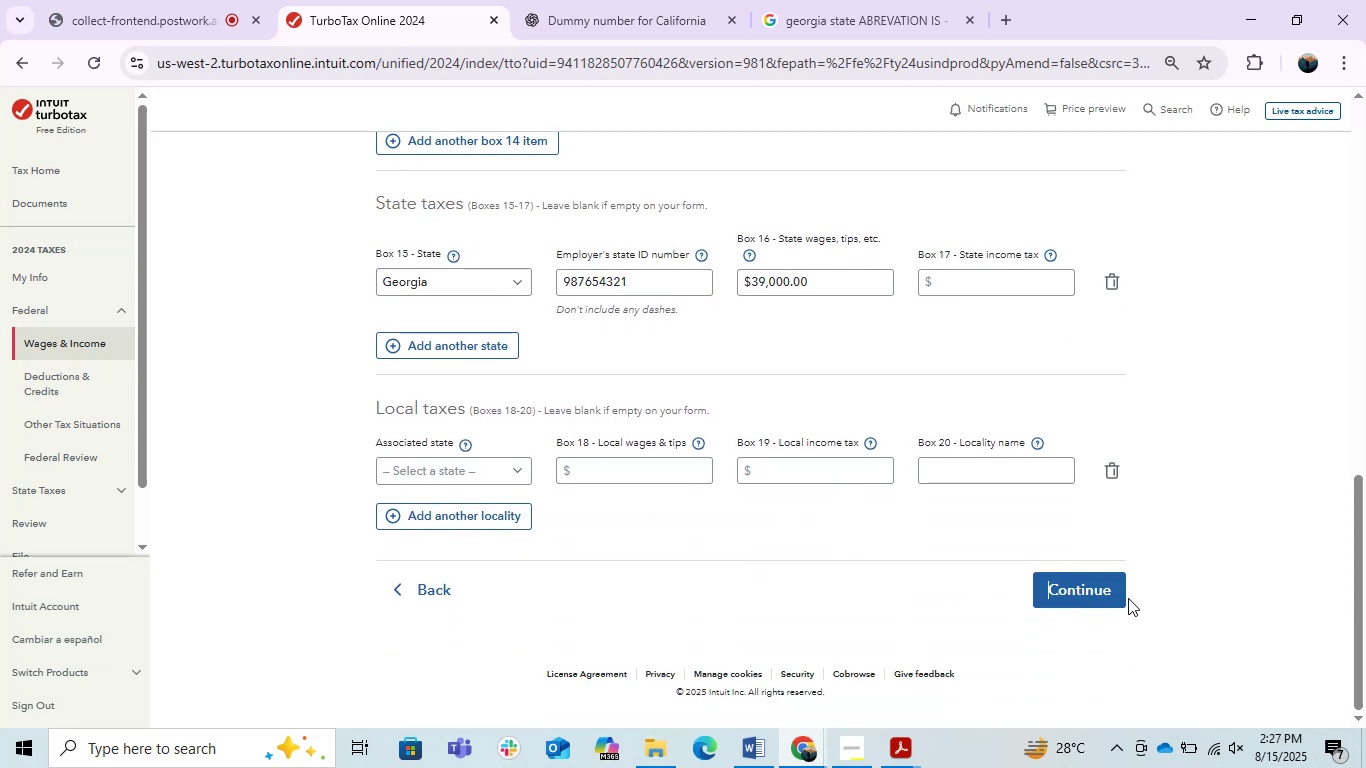 
double_click([1128, 597])
 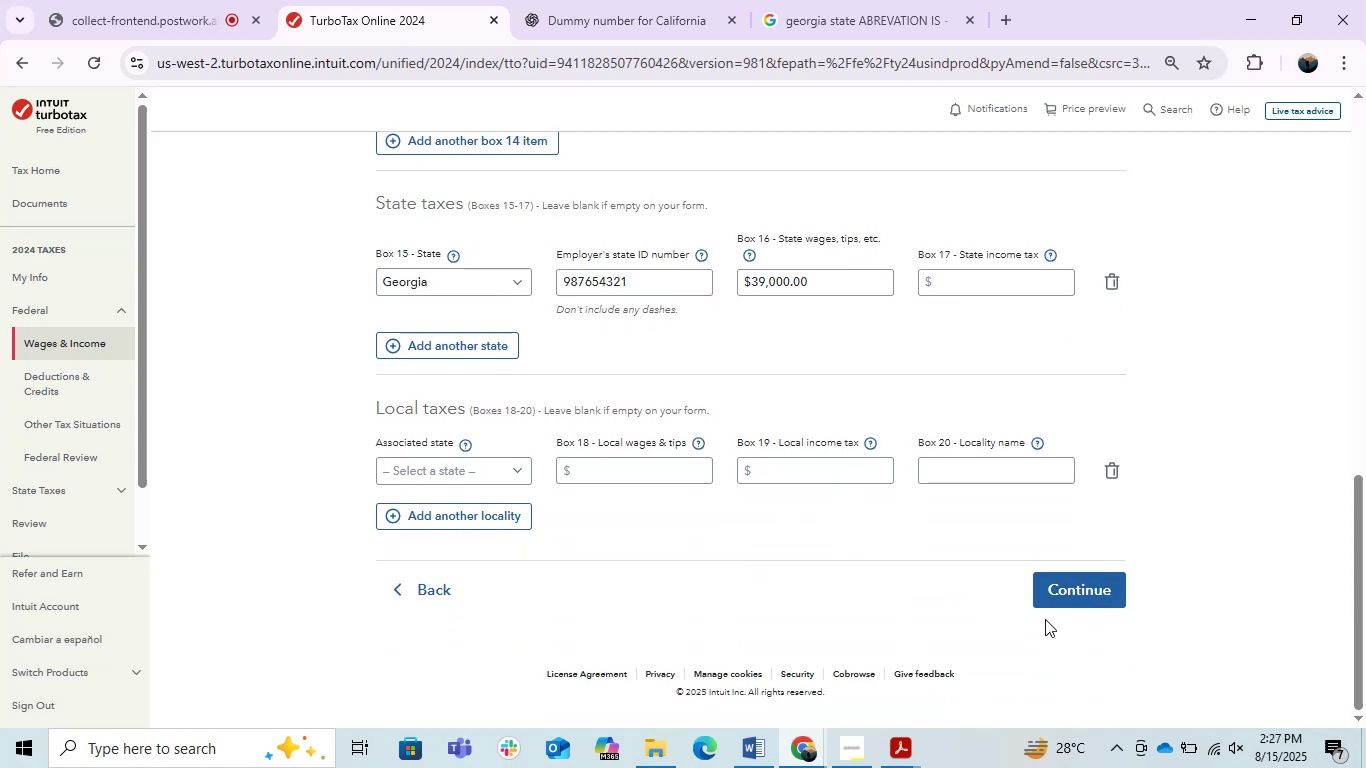 
left_click([1054, 592])
 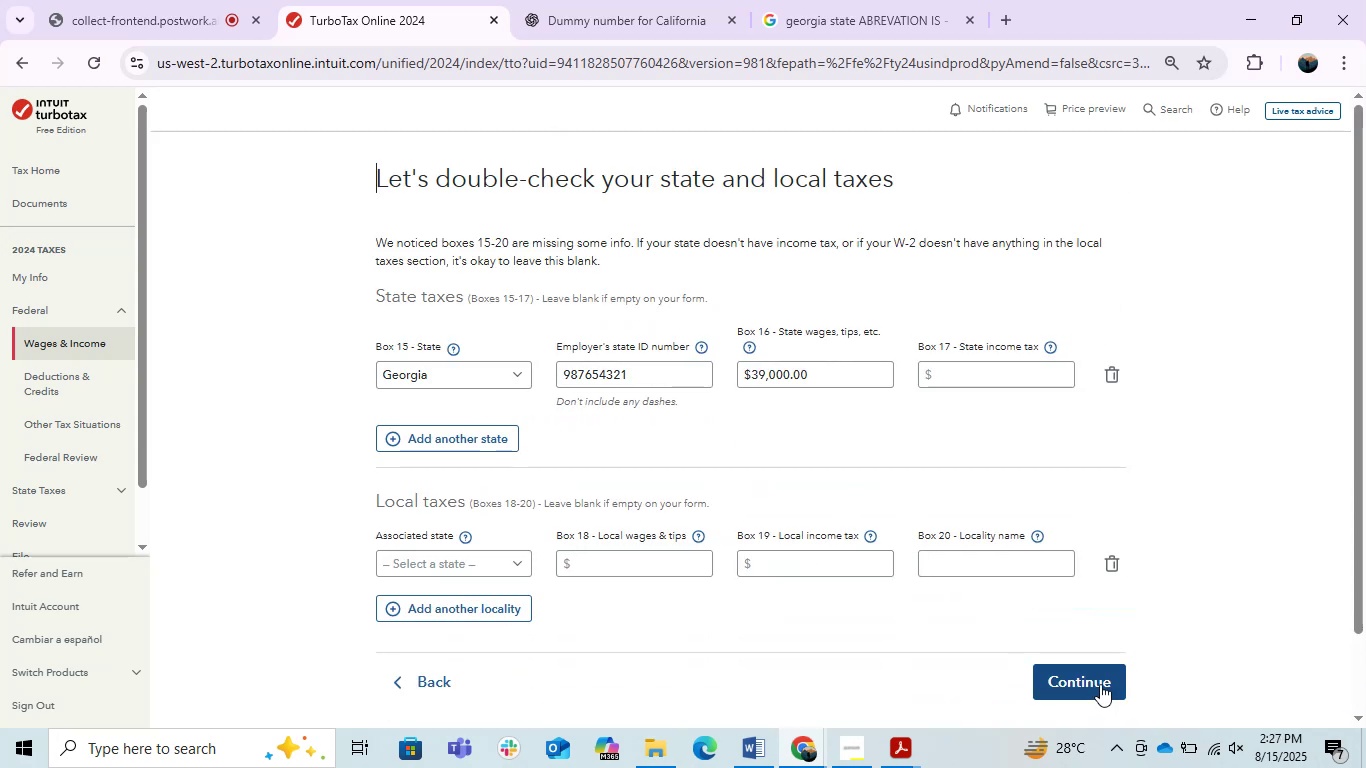 
left_click([1100, 684])
 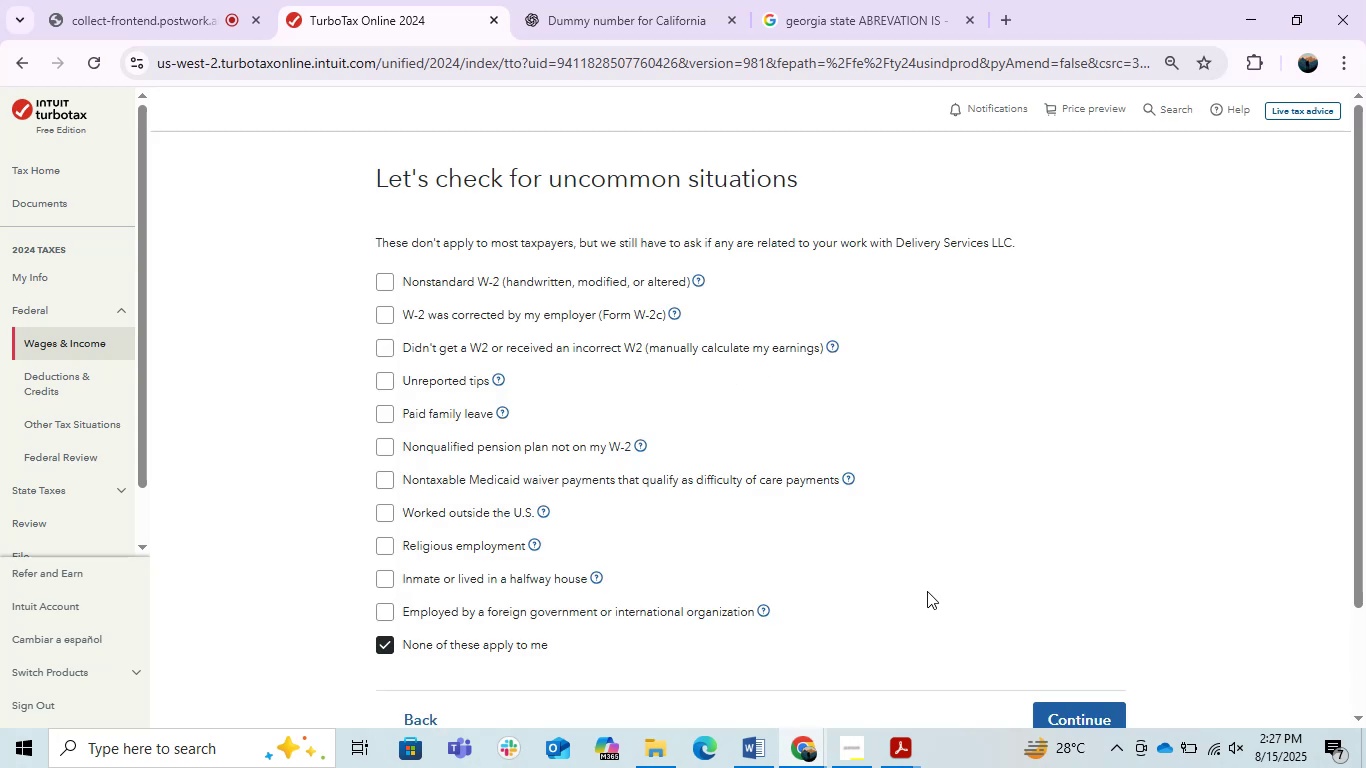 
scroll: coordinate [1012, 660], scroll_direction: down, amount: 1.0
 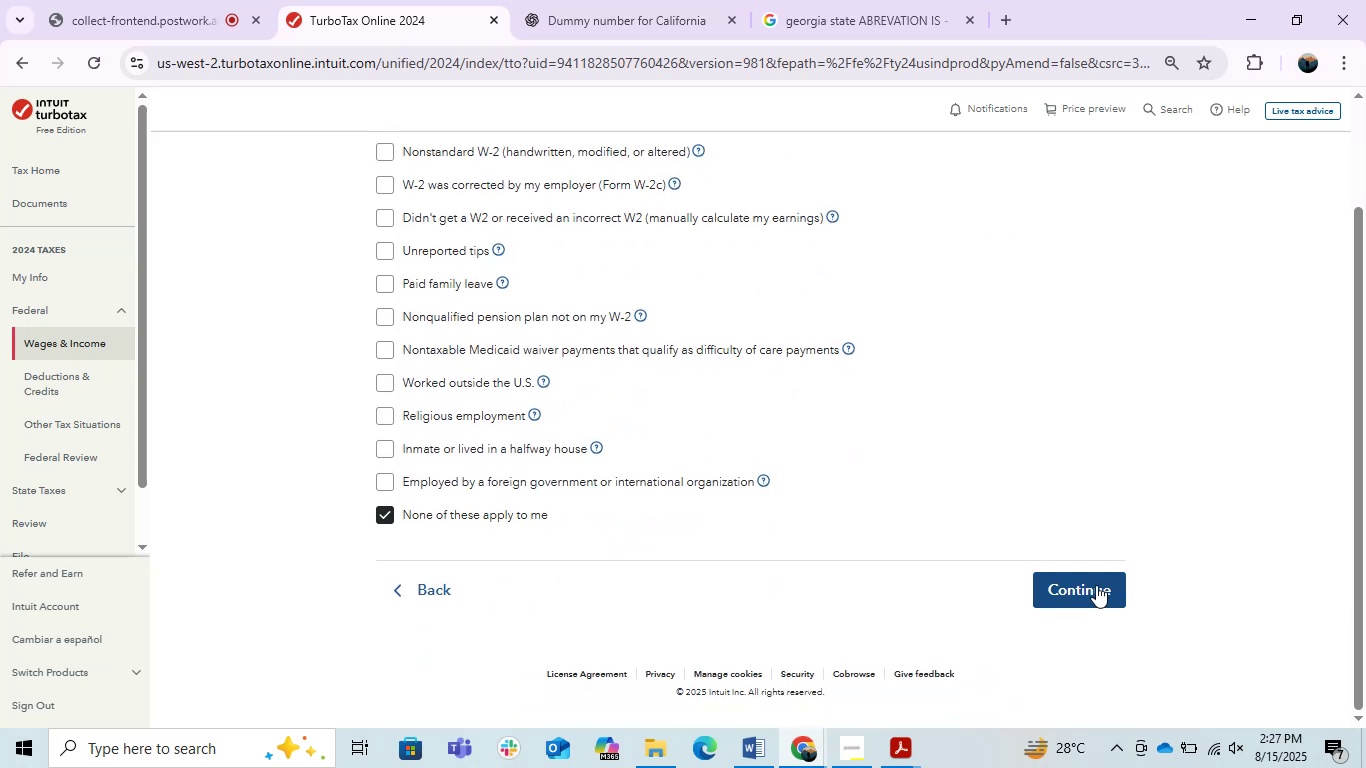 
left_click([1093, 583])
 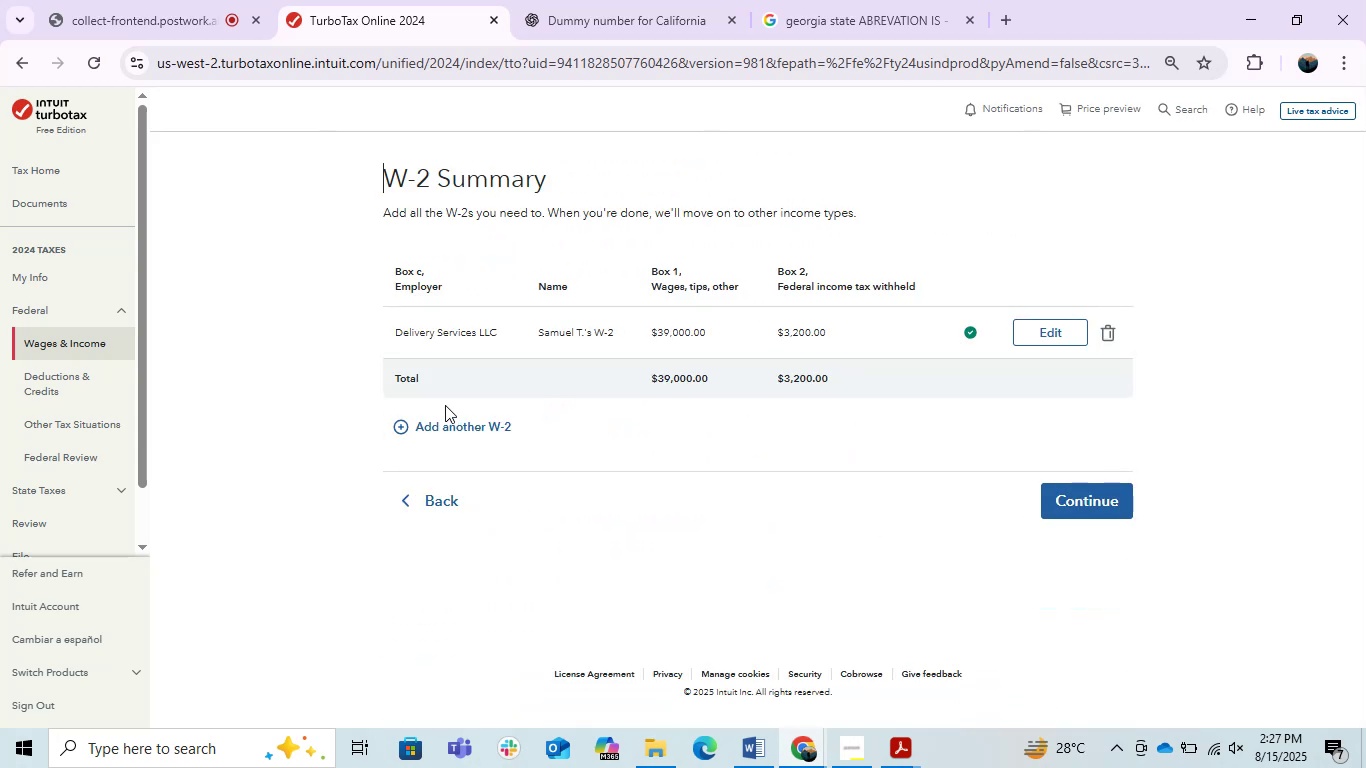 
left_click([442, 427])
 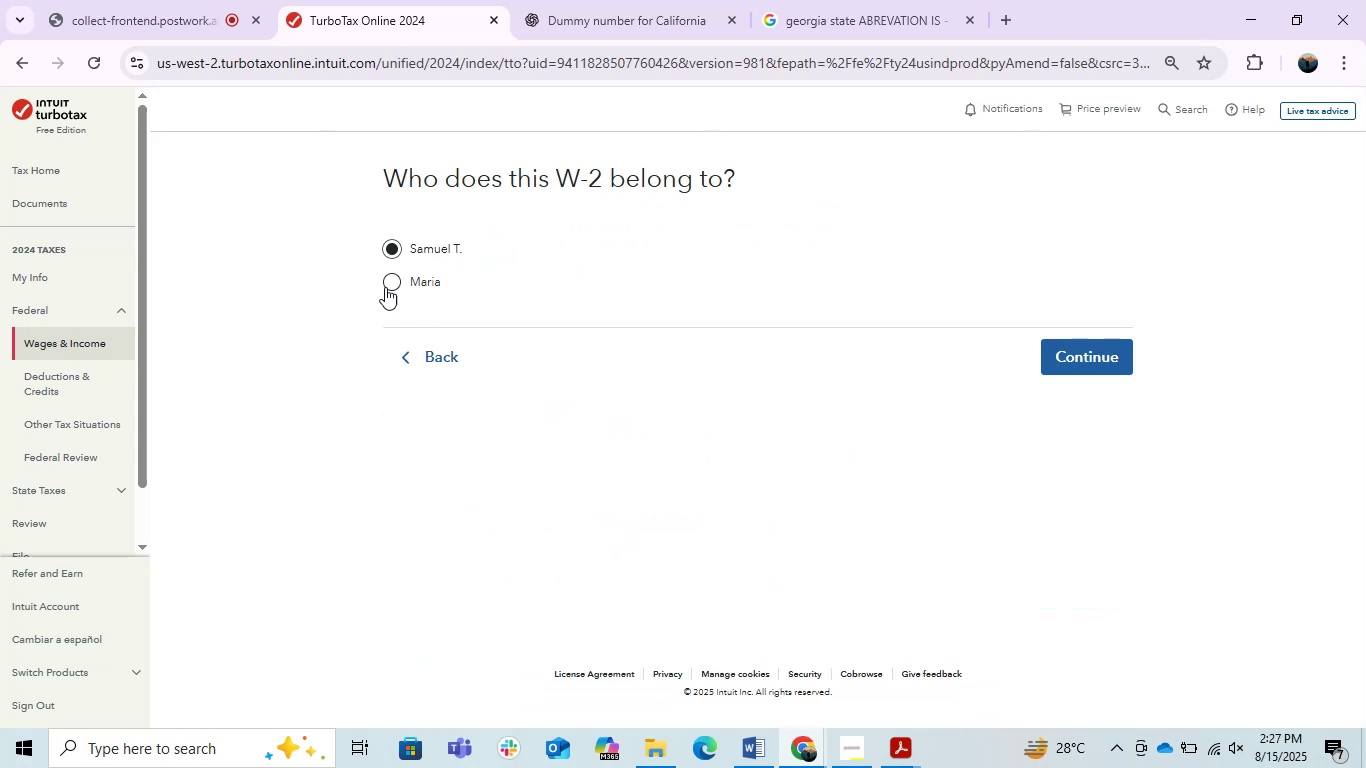 
left_click([374, 280])
 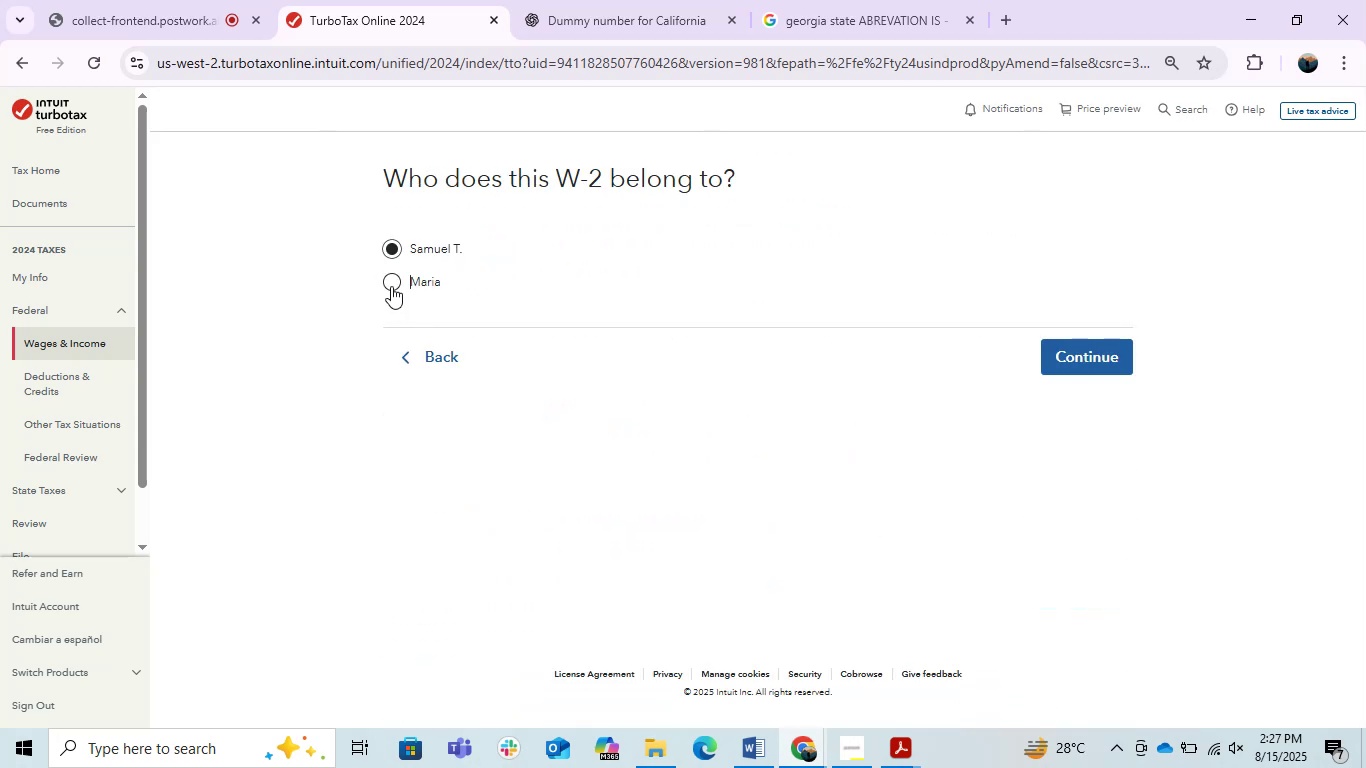 
double_click([391, 286])
 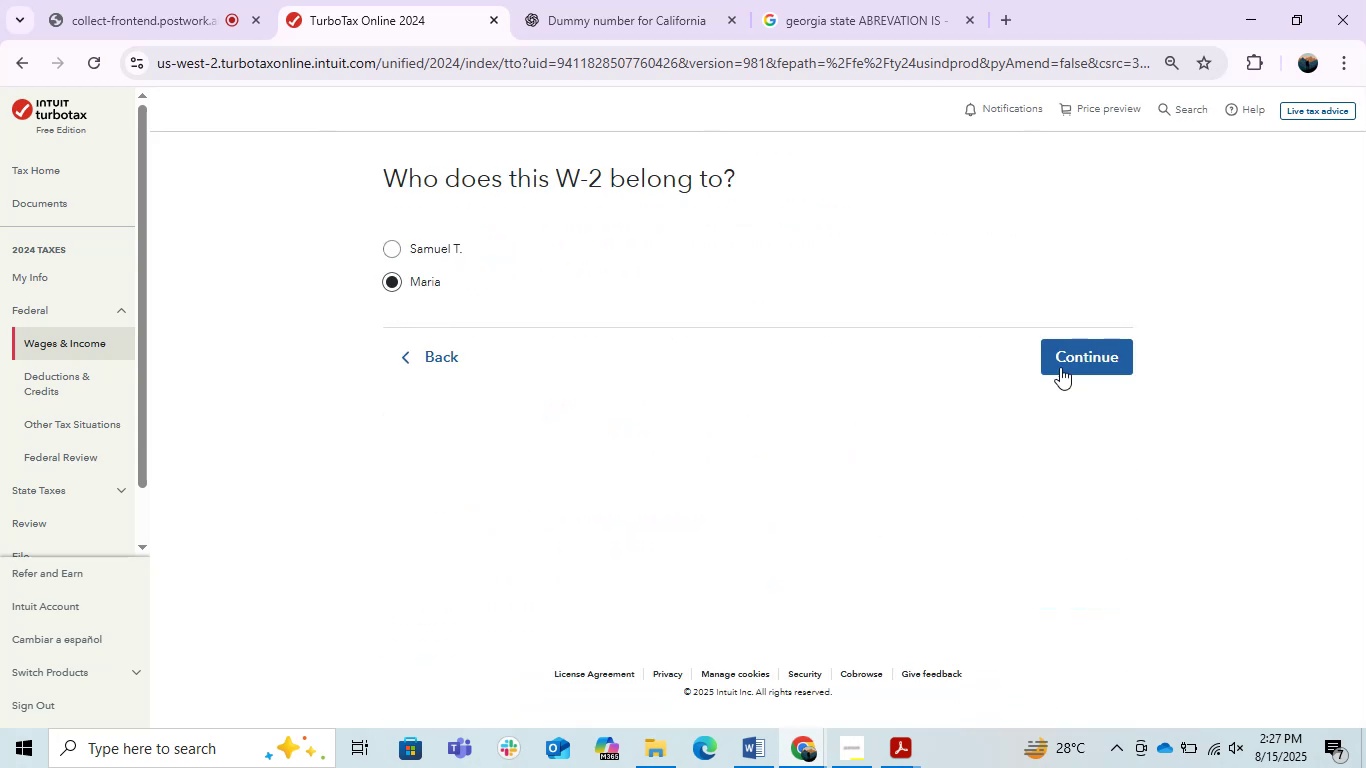 
left_click([1060, 346])
 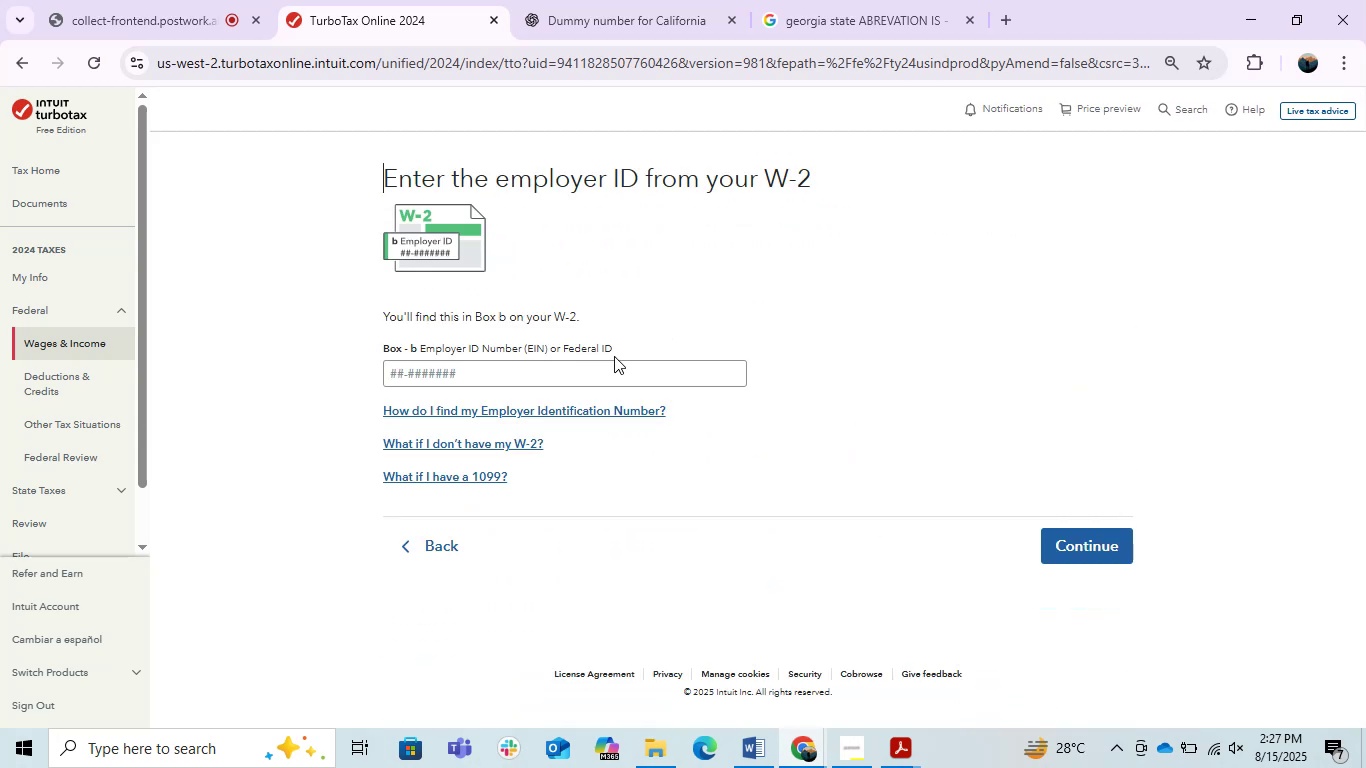 
left_click([569, 373])
 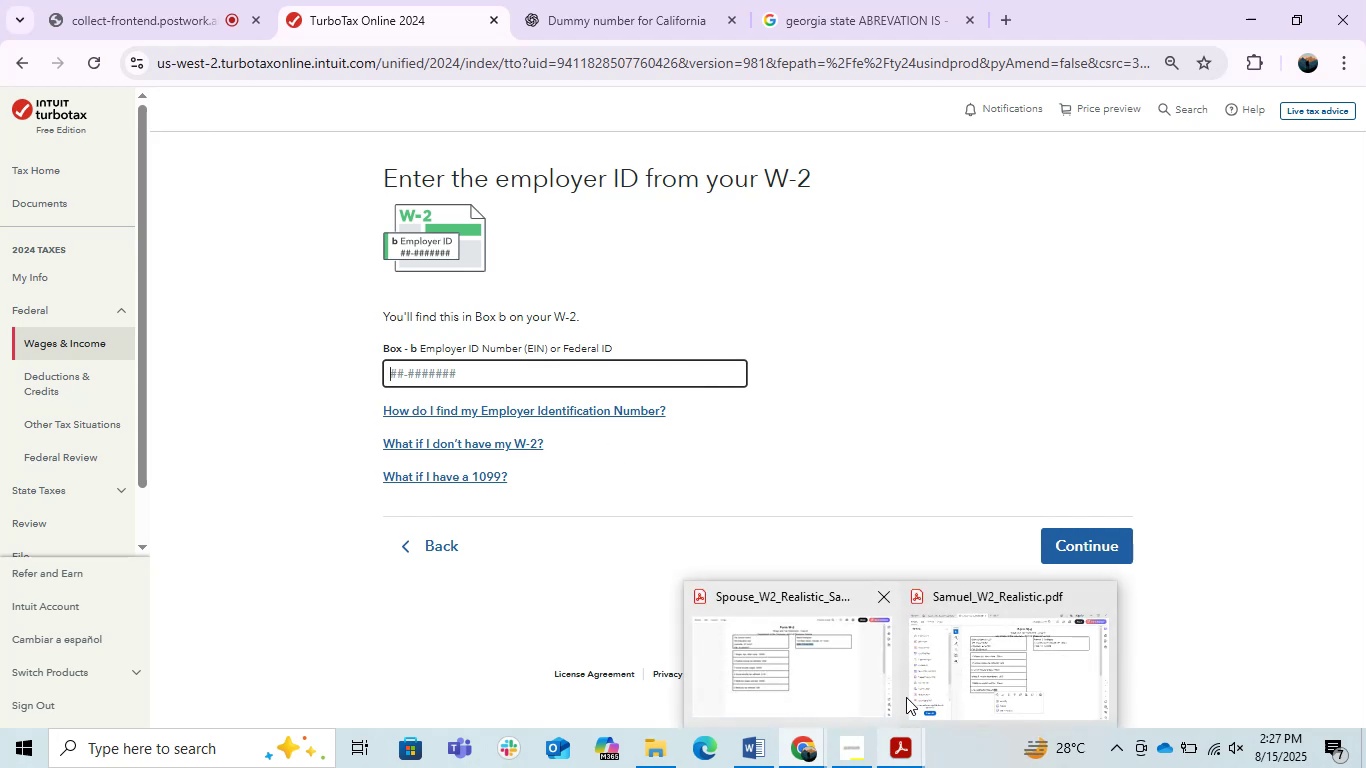 
left_click([783, 657])
 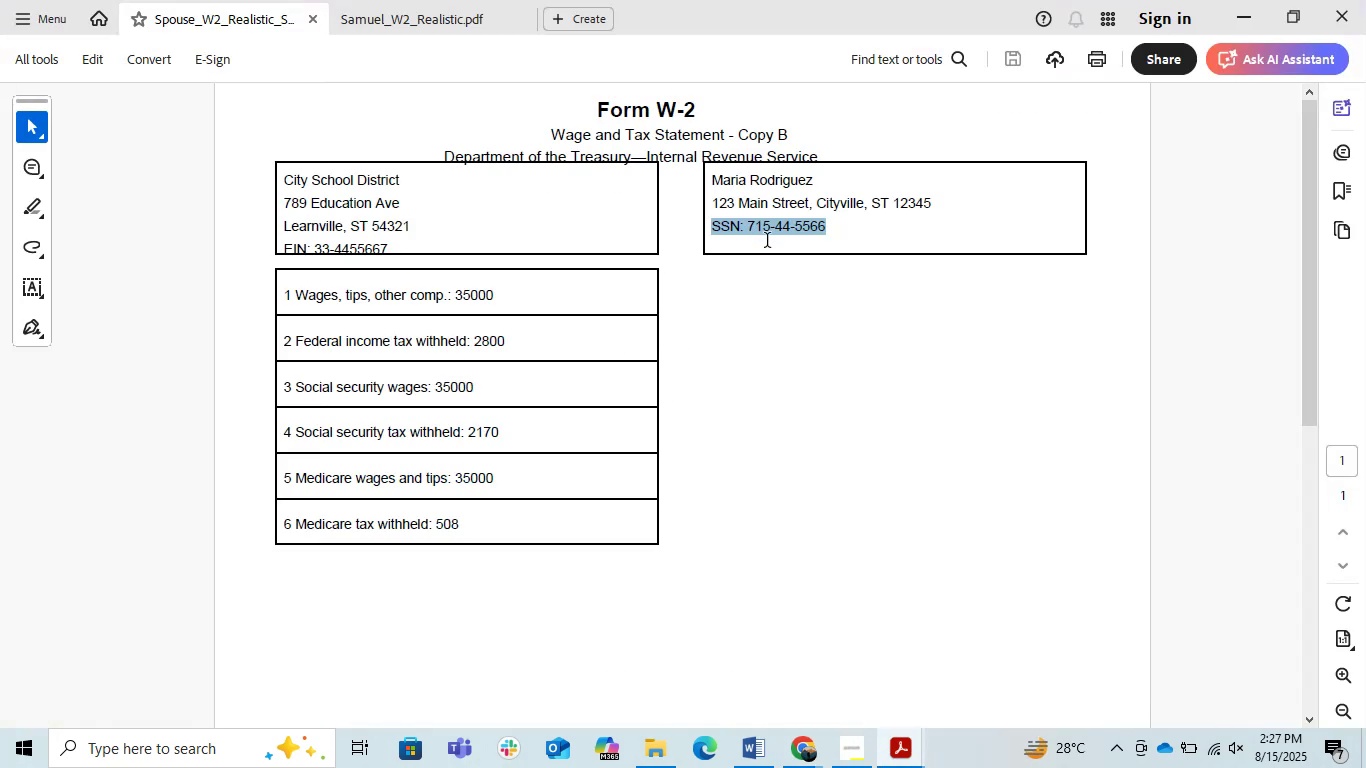 
left_click([768, 241])
 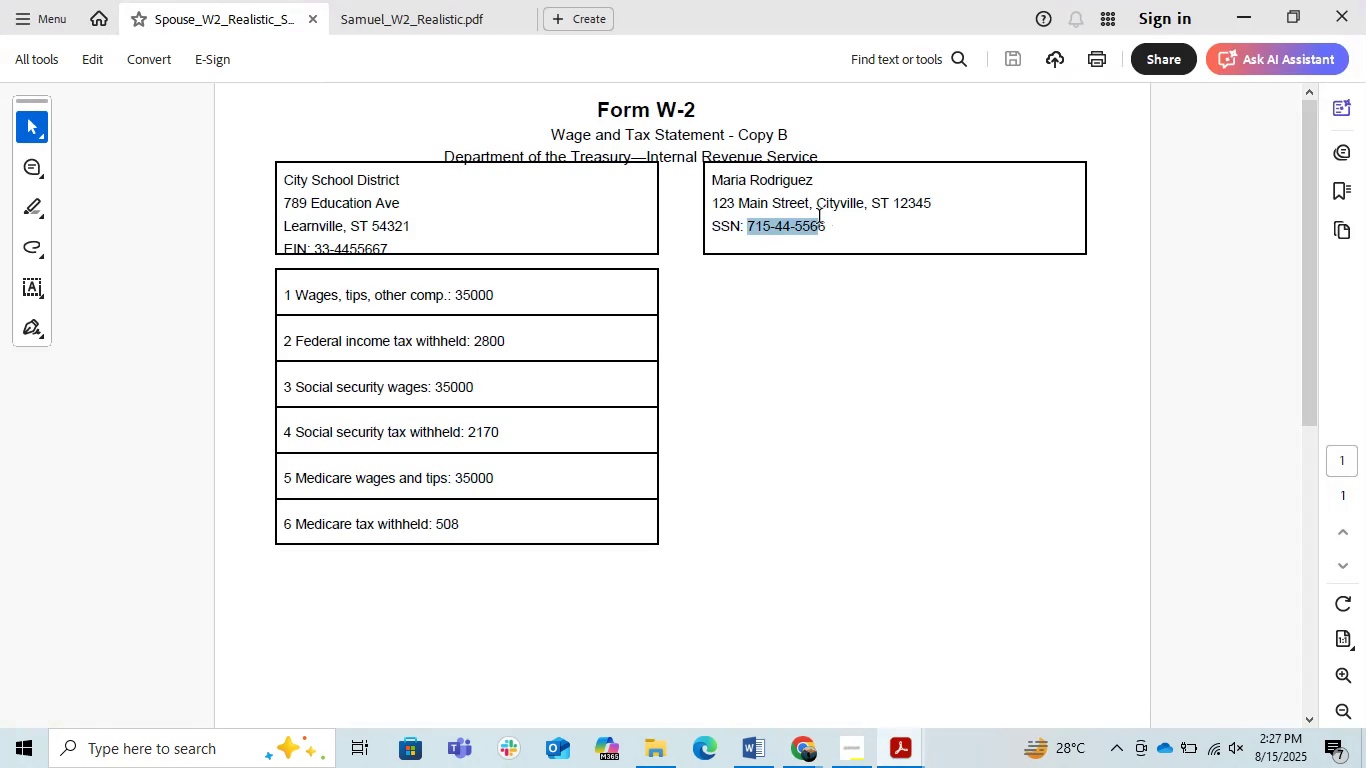 
key(Control+C)
 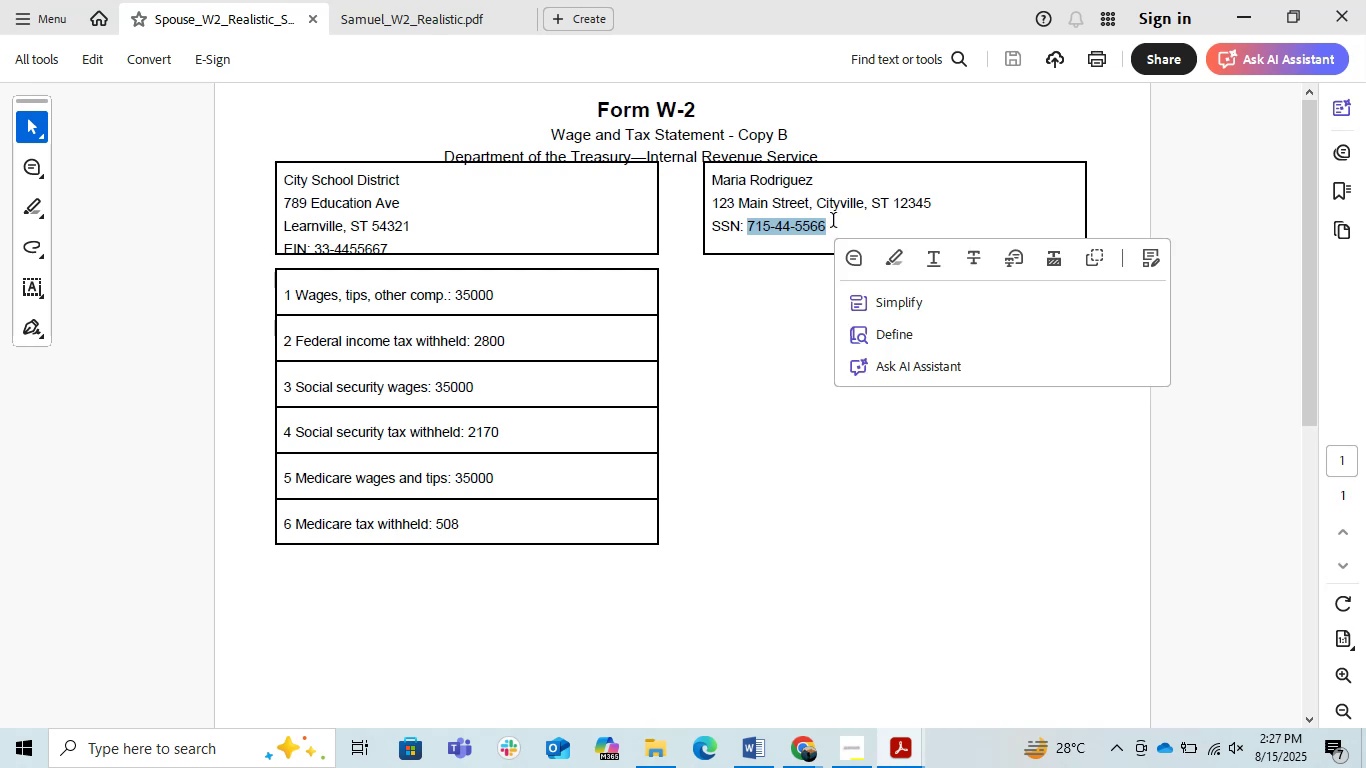 
key(Alt+AltLeft)
 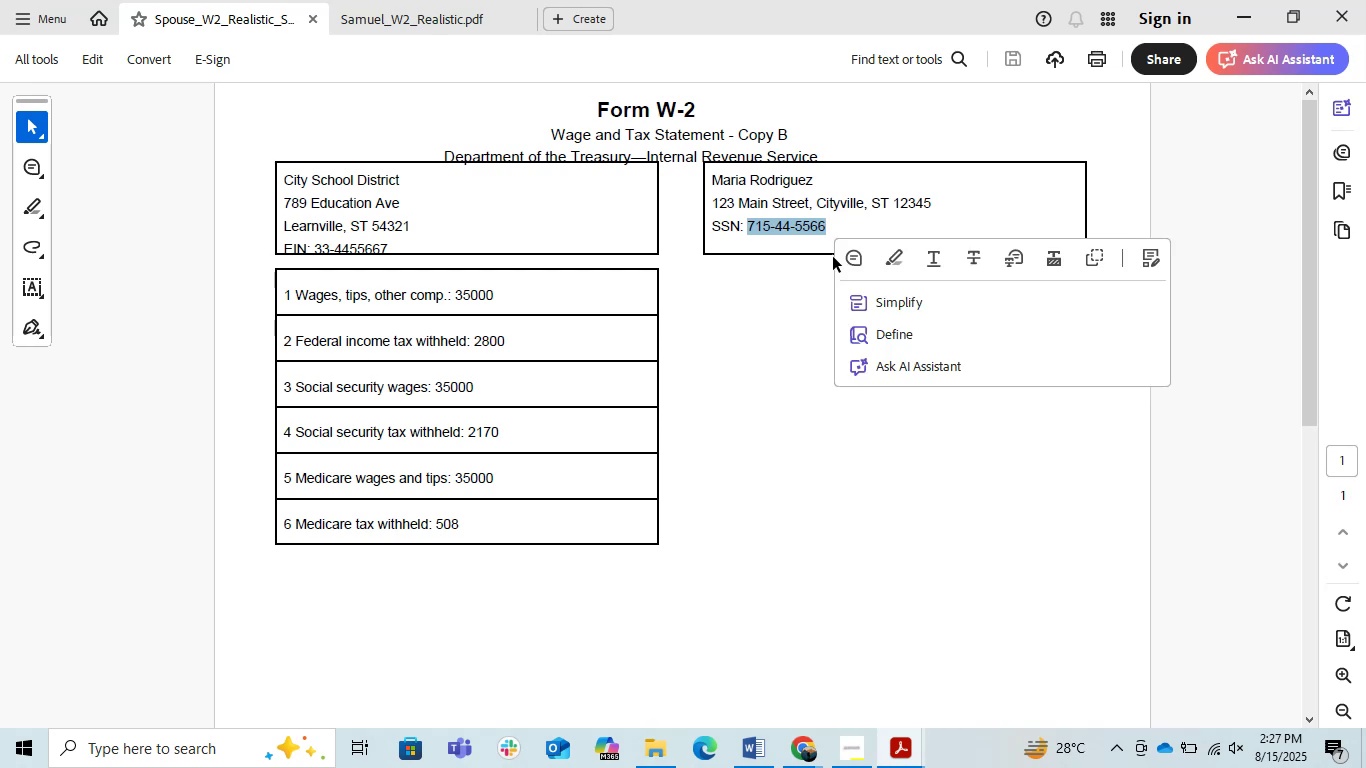 
key(Alt+Tab)
 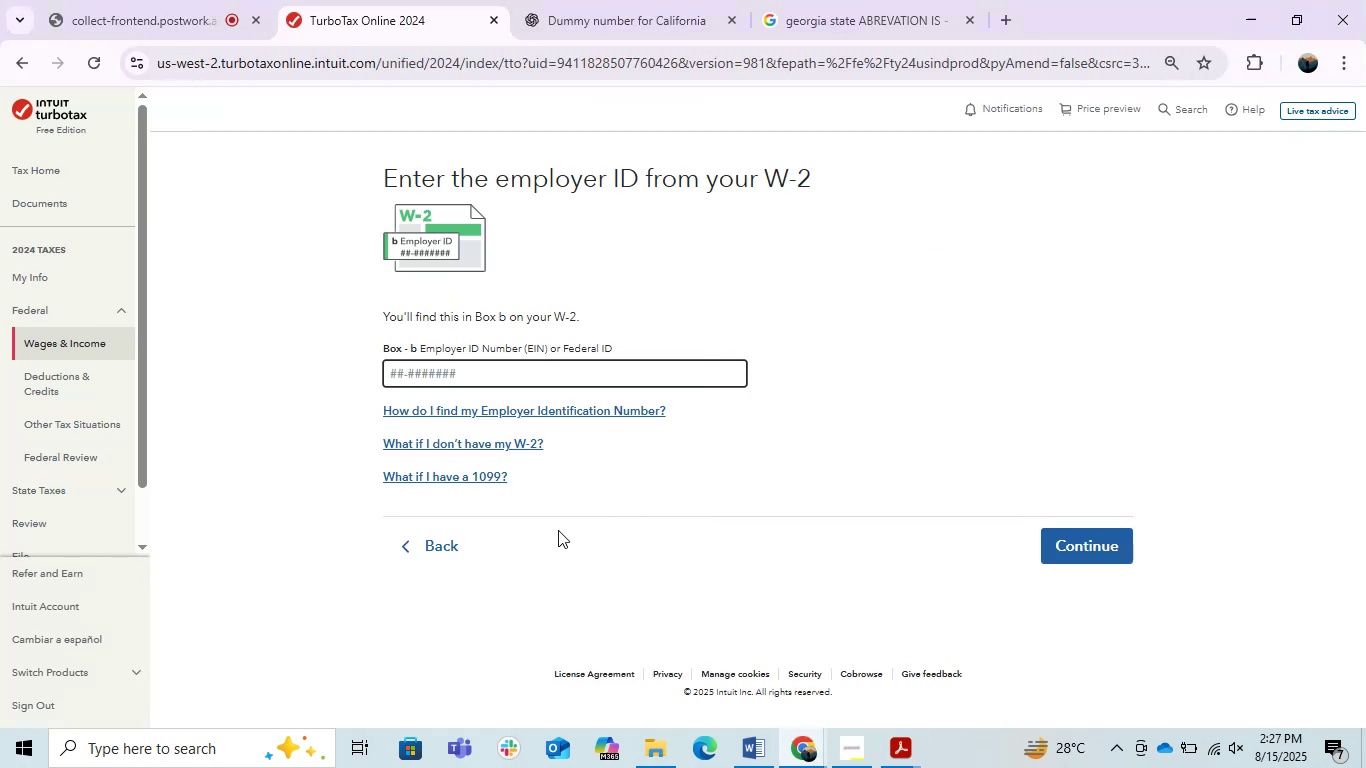 
key(Control+ControlLeft)
 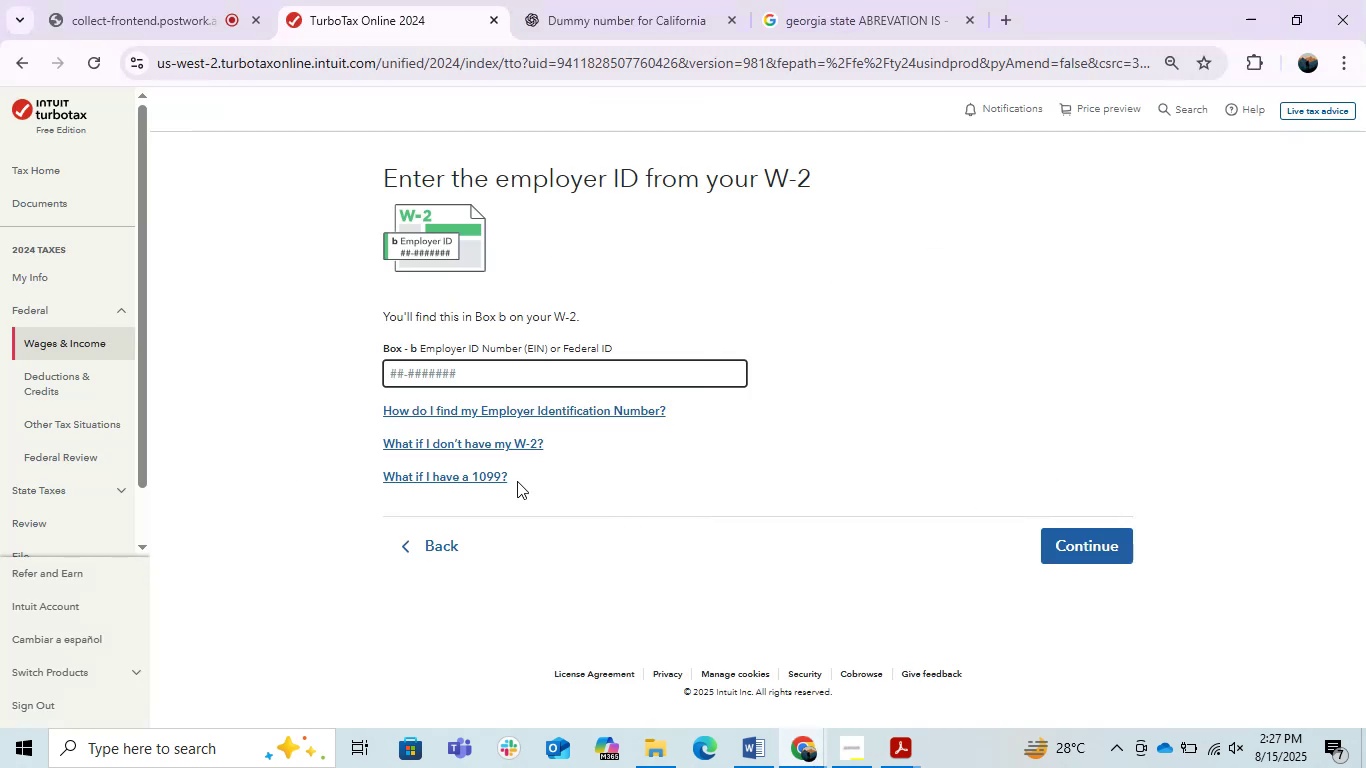 
key(Control+V)
 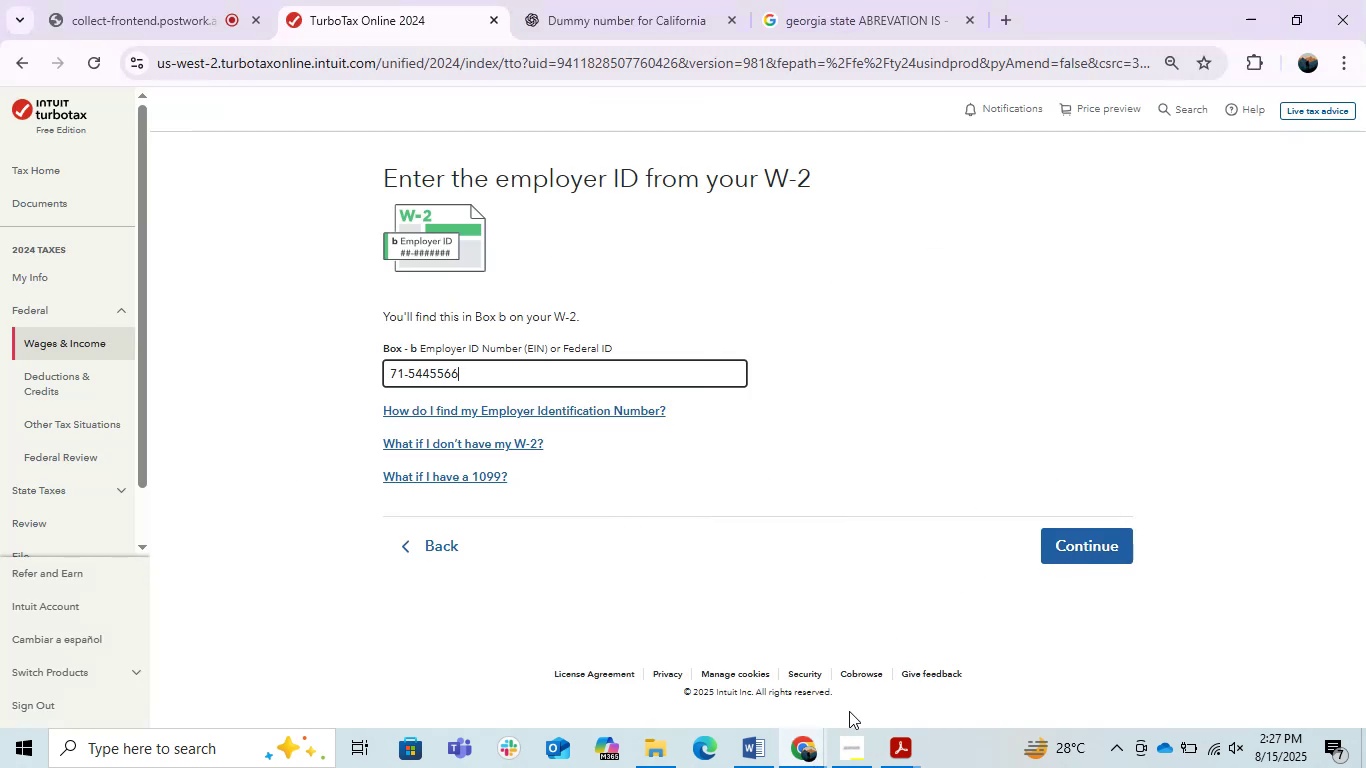 
left_click([765, 746])
 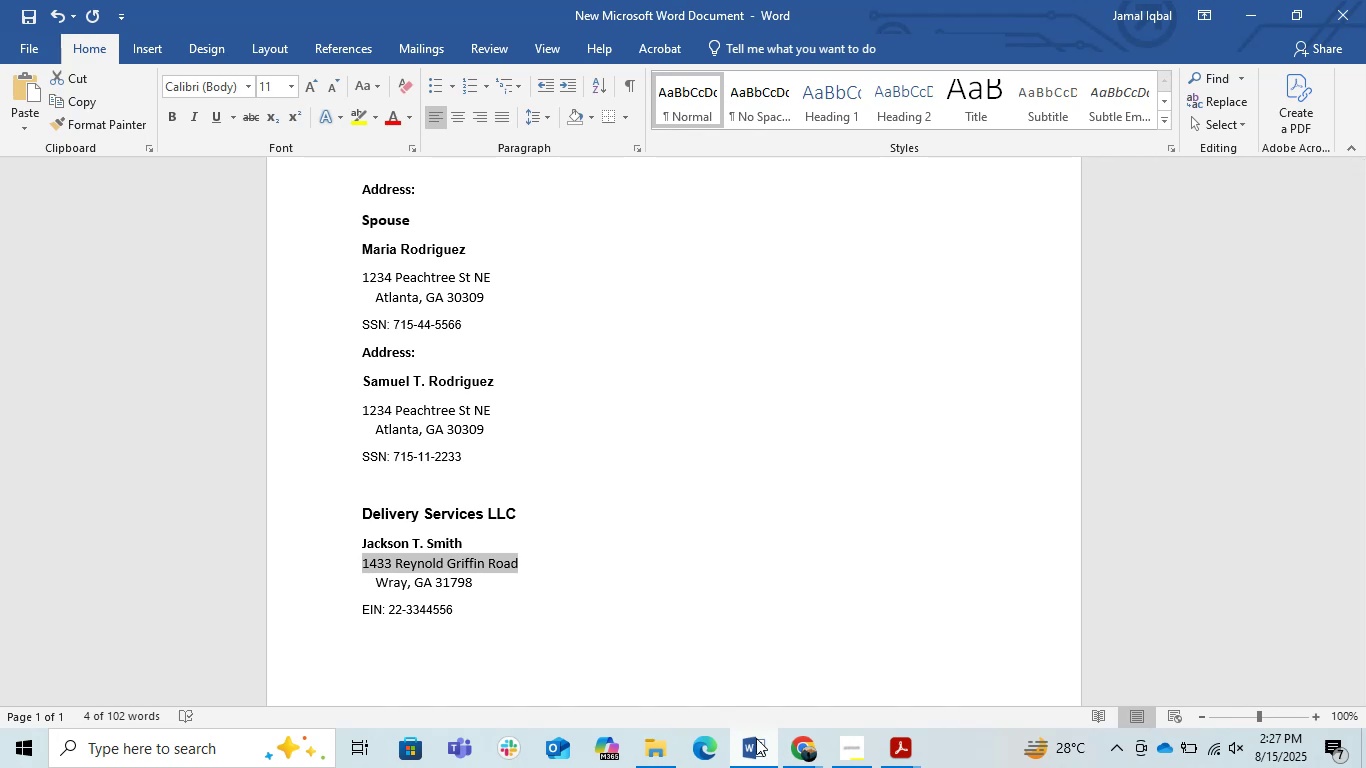 
wait(14.91)
 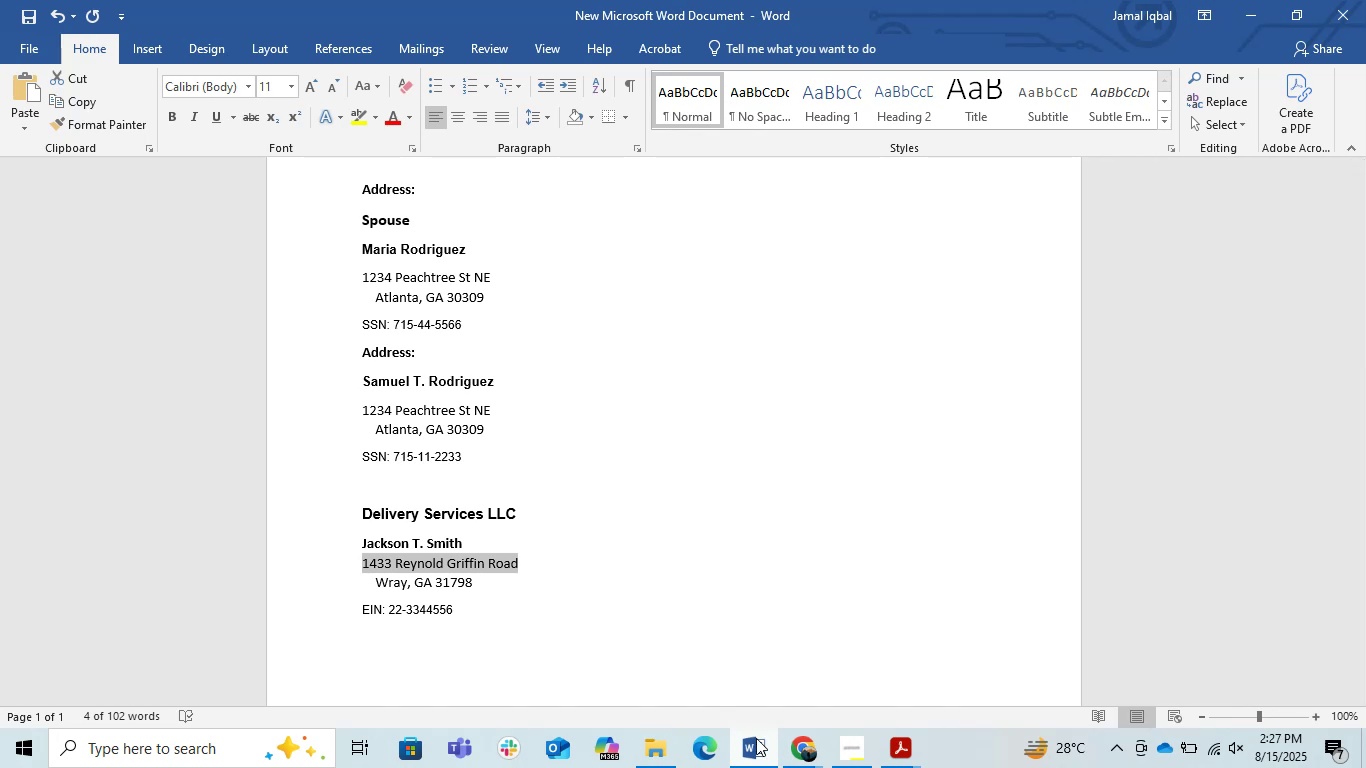 
key(Alt+AltLeft)
 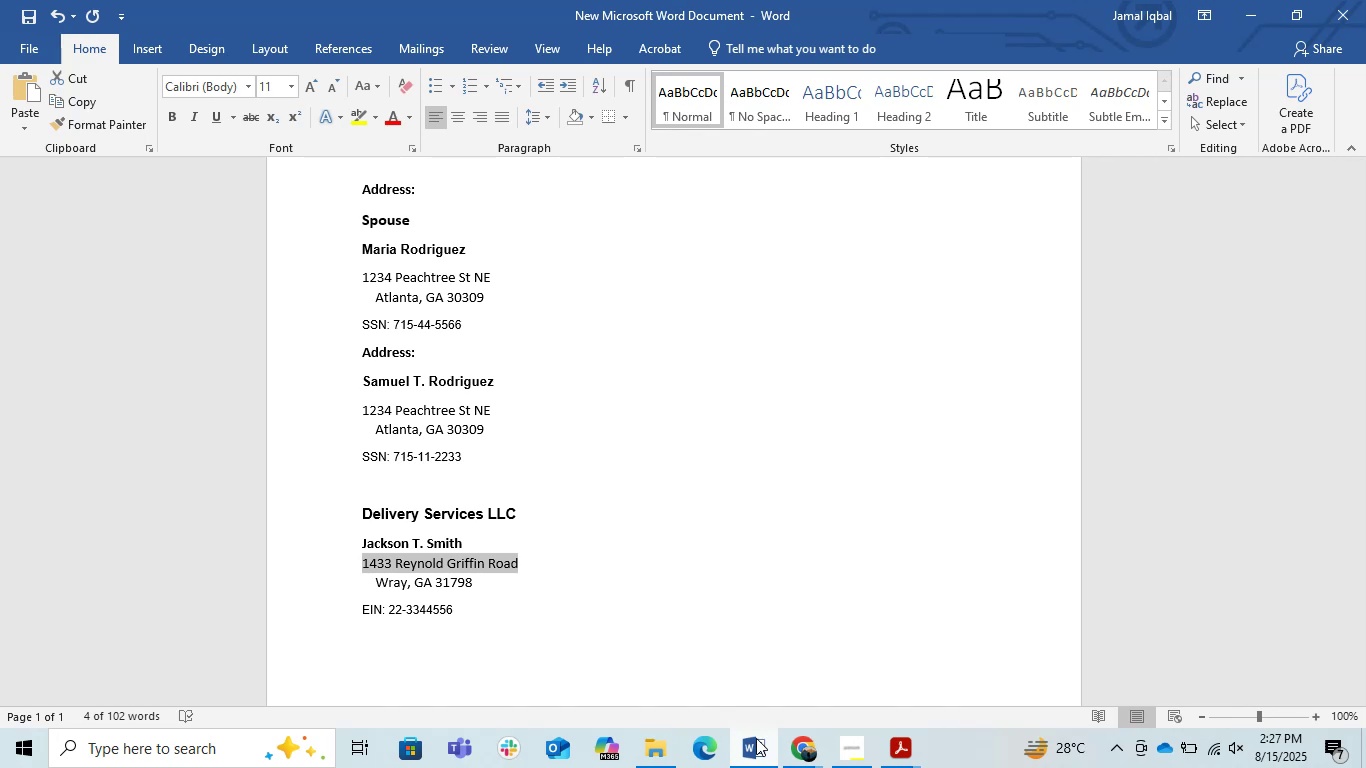 
key(Alt+Tab)
 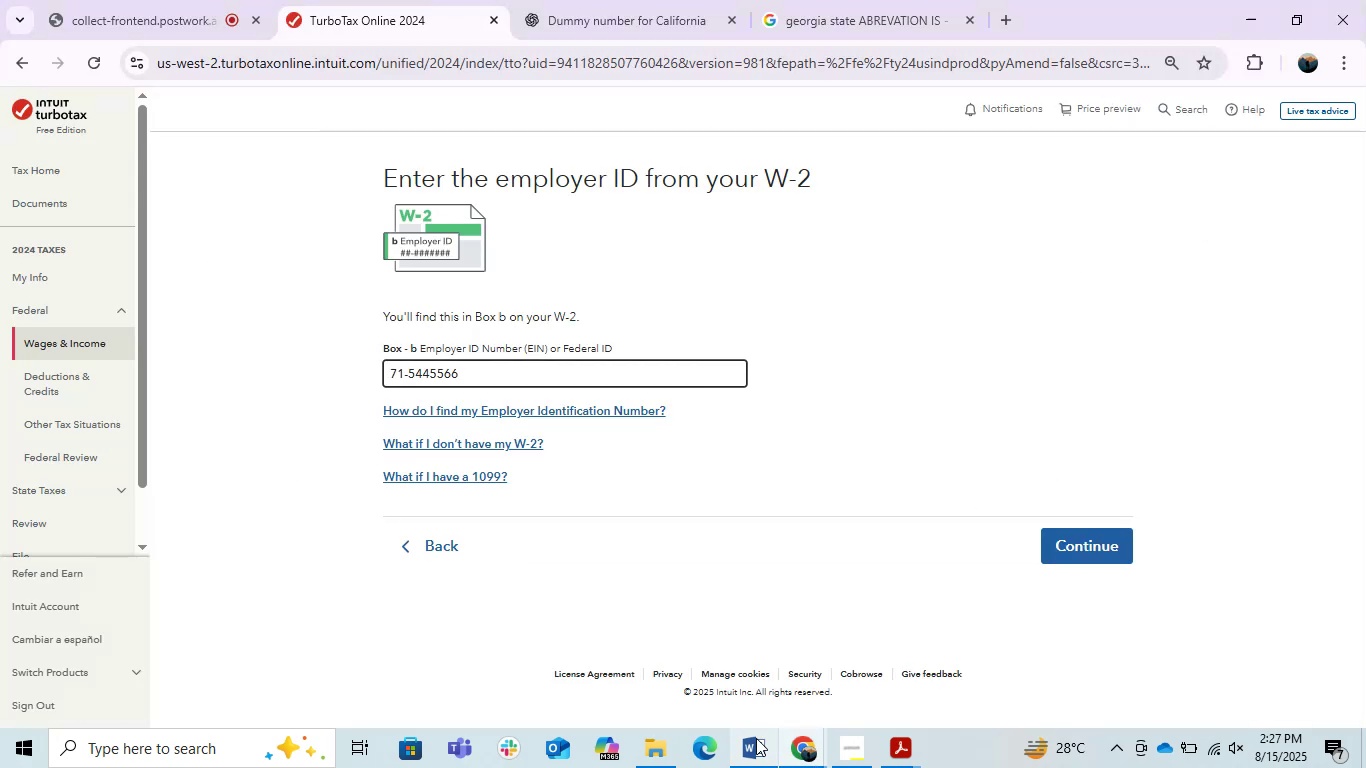 
key(Alt+AltLeft)
 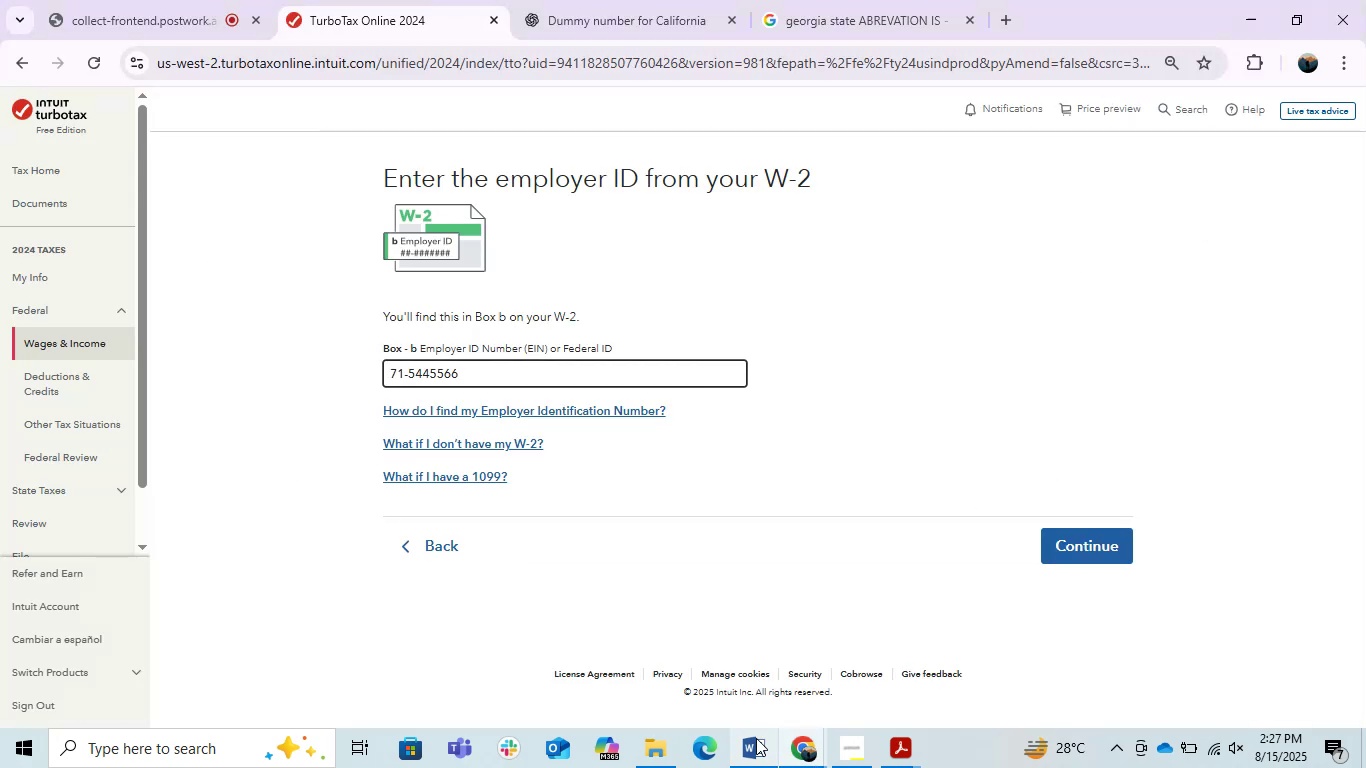 
key(Alt+Tab)
 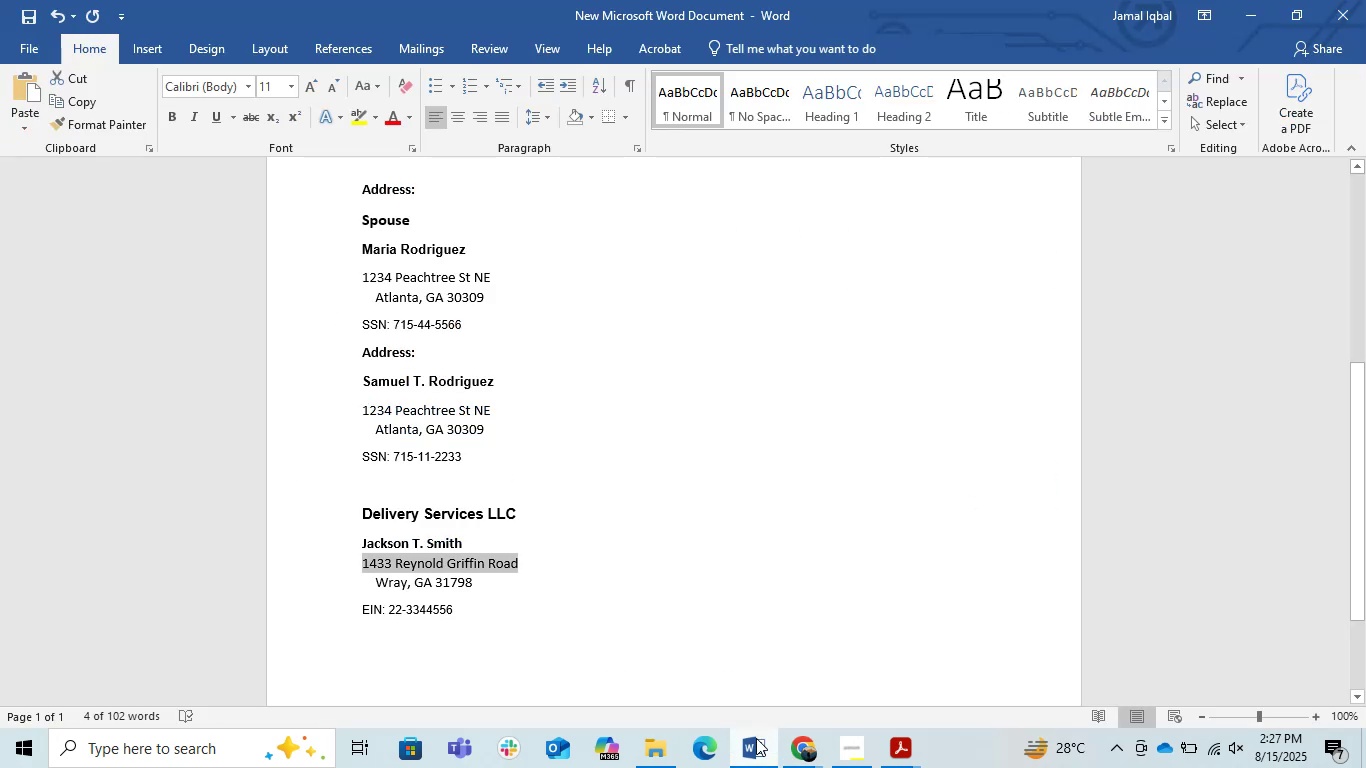 
key(Alt+AltLeft)
 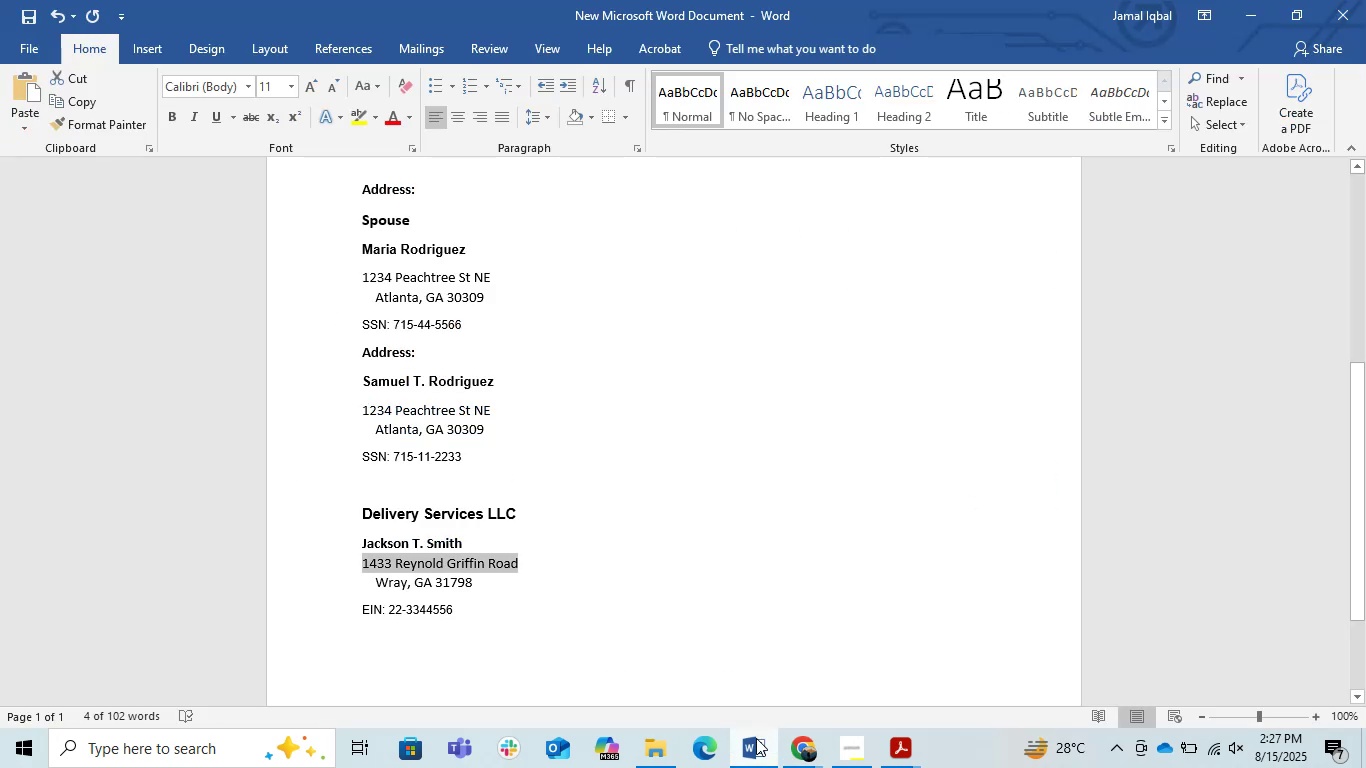 
key(Alt+Tab)
 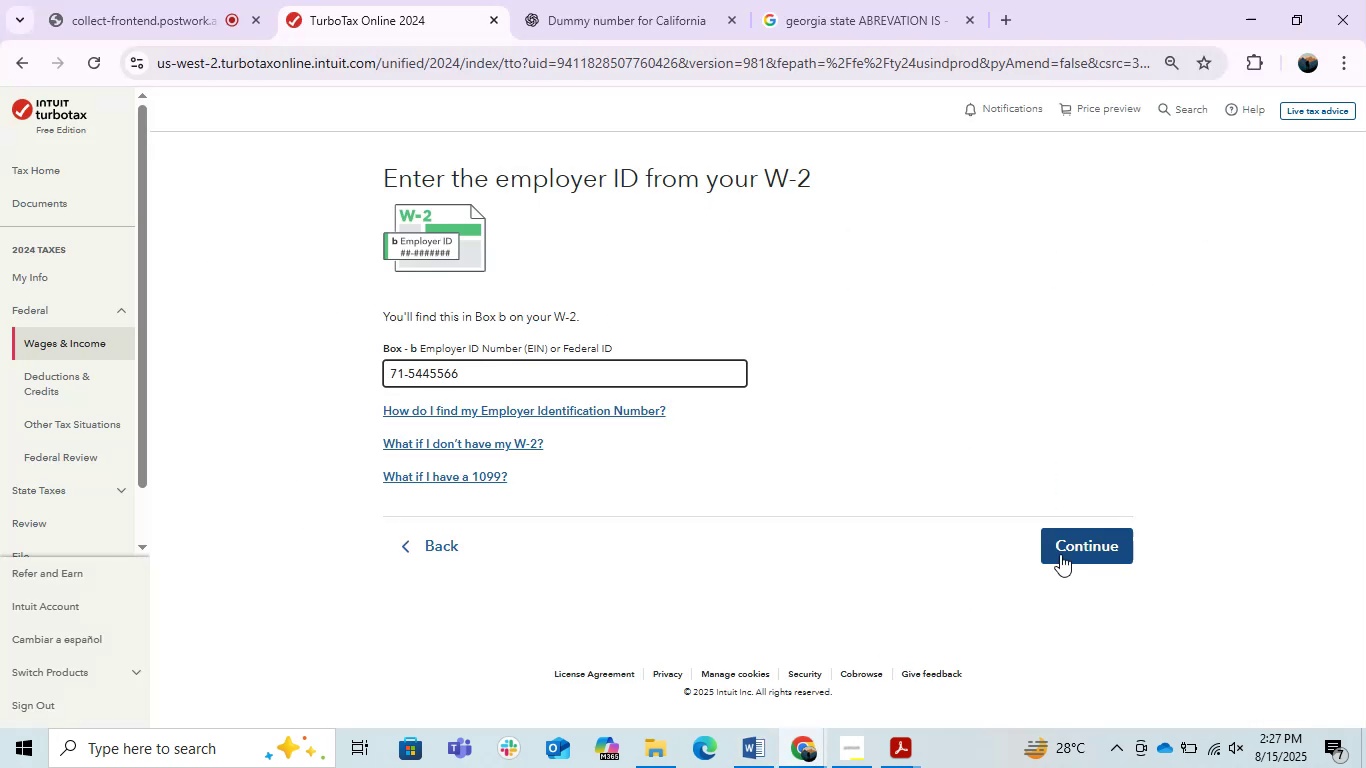 
left_click([1089, 539])
 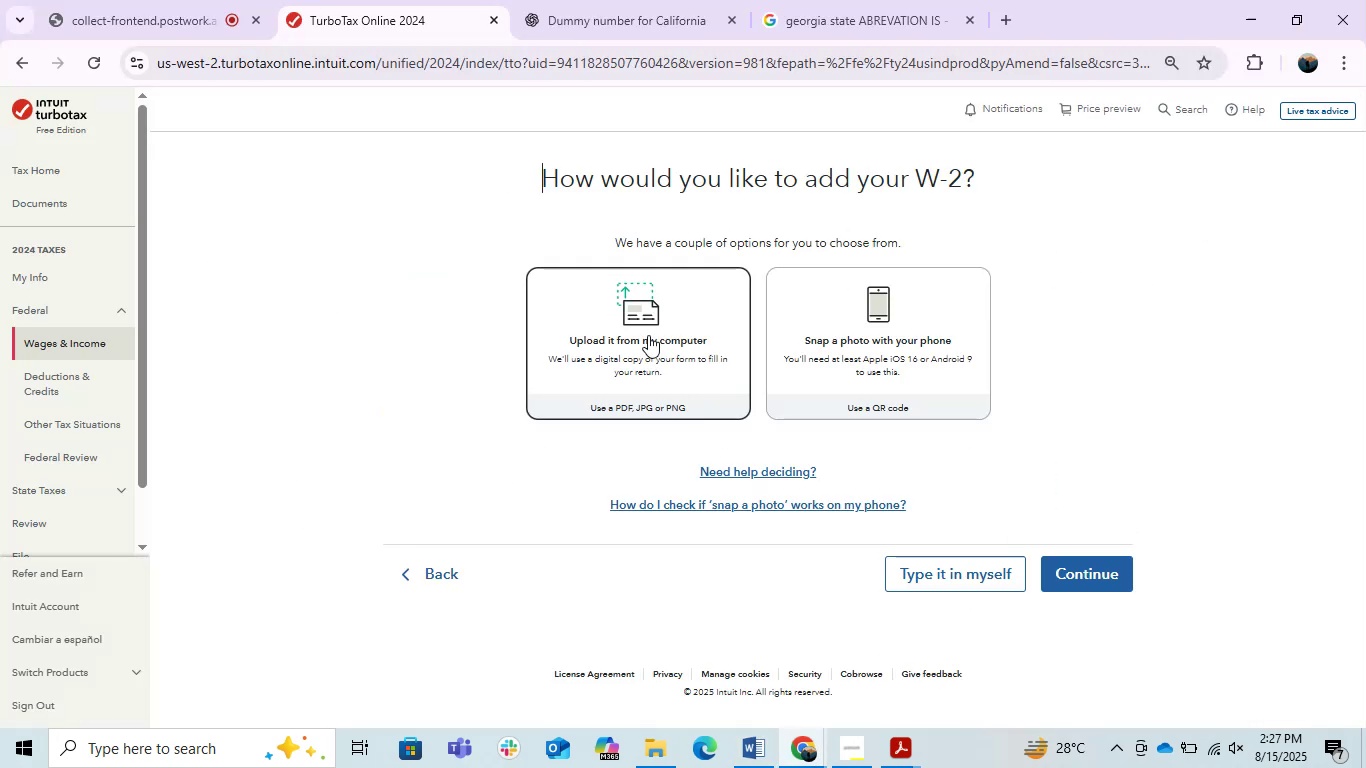 
left_click([961, 587])
 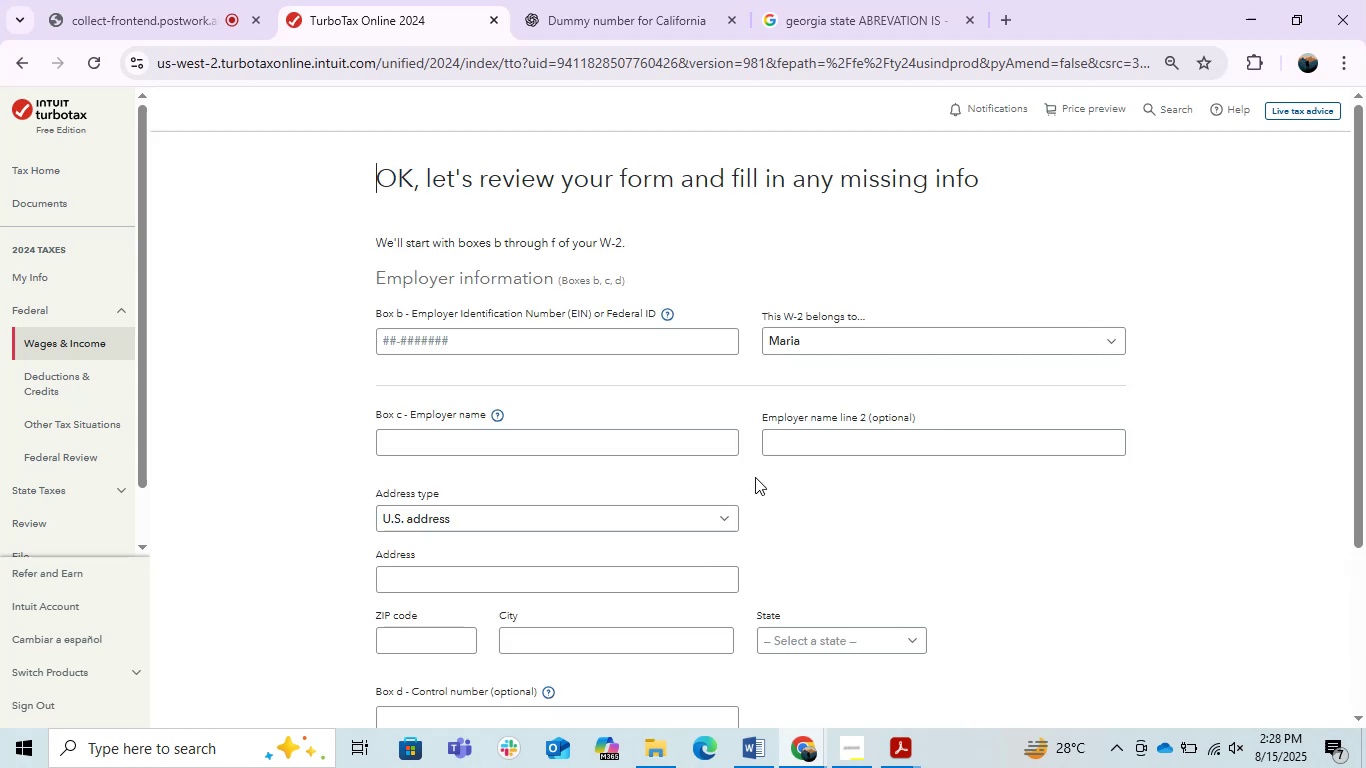 
scroll: coordinate [761, 477], scroll_direction: down, amount: 1.0
 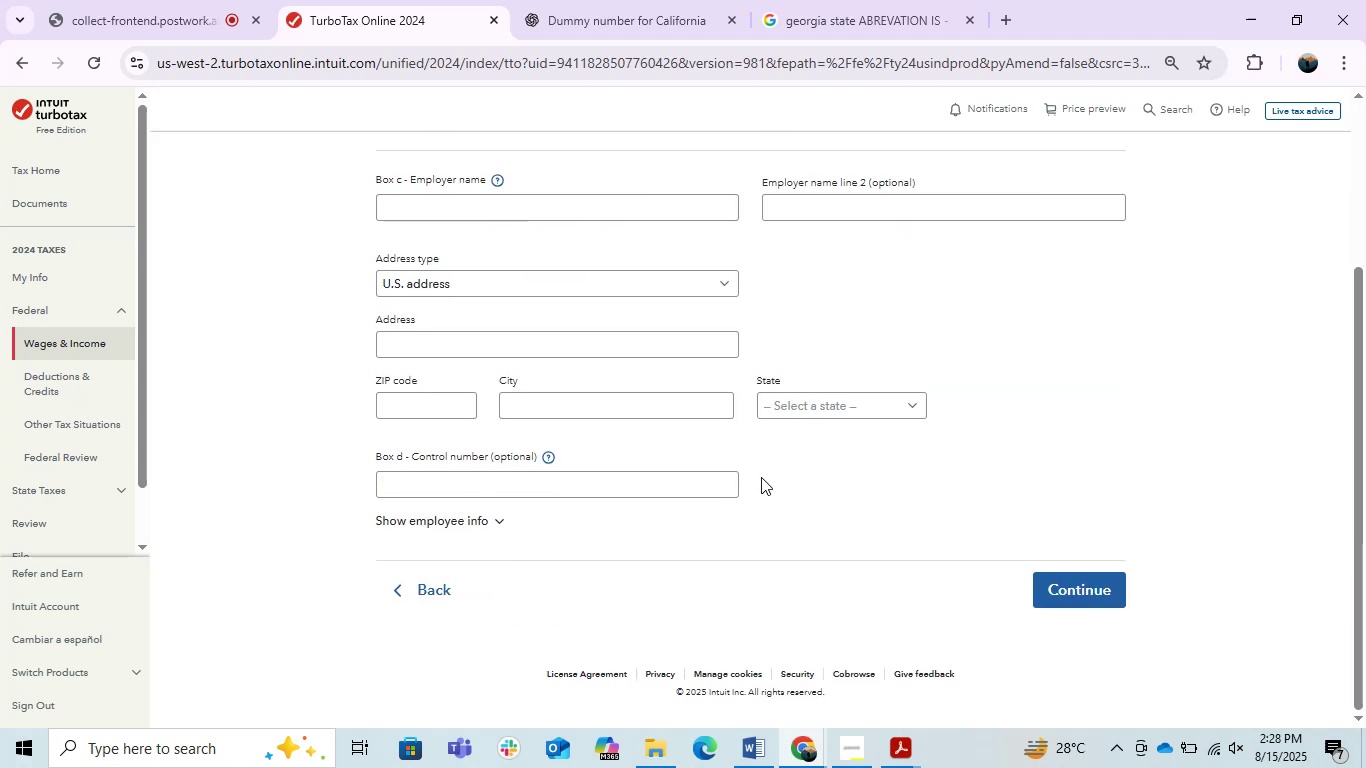 
scroll: coordinate [761, 477], scroll_direction: up, amount: 1.0
 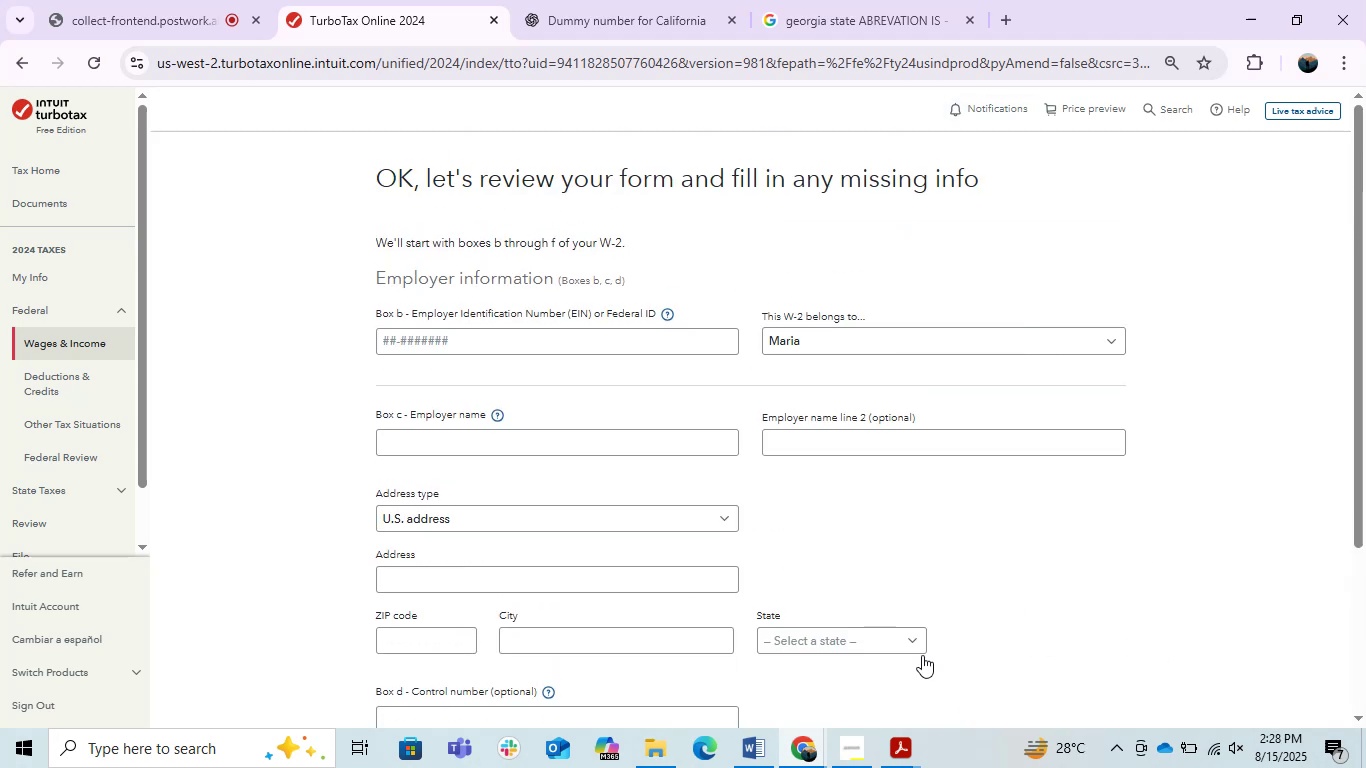 
left_click([921, 748])
 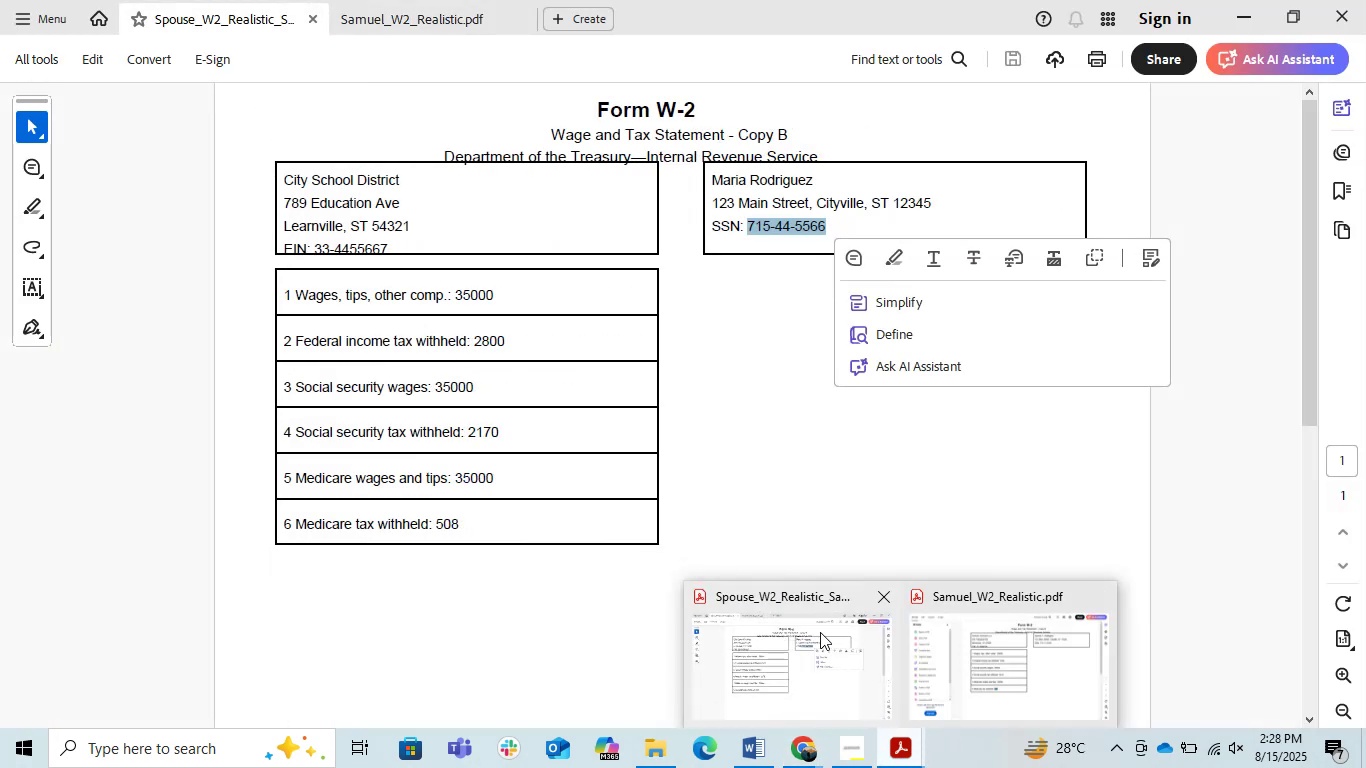 
left_click([820, 632])
 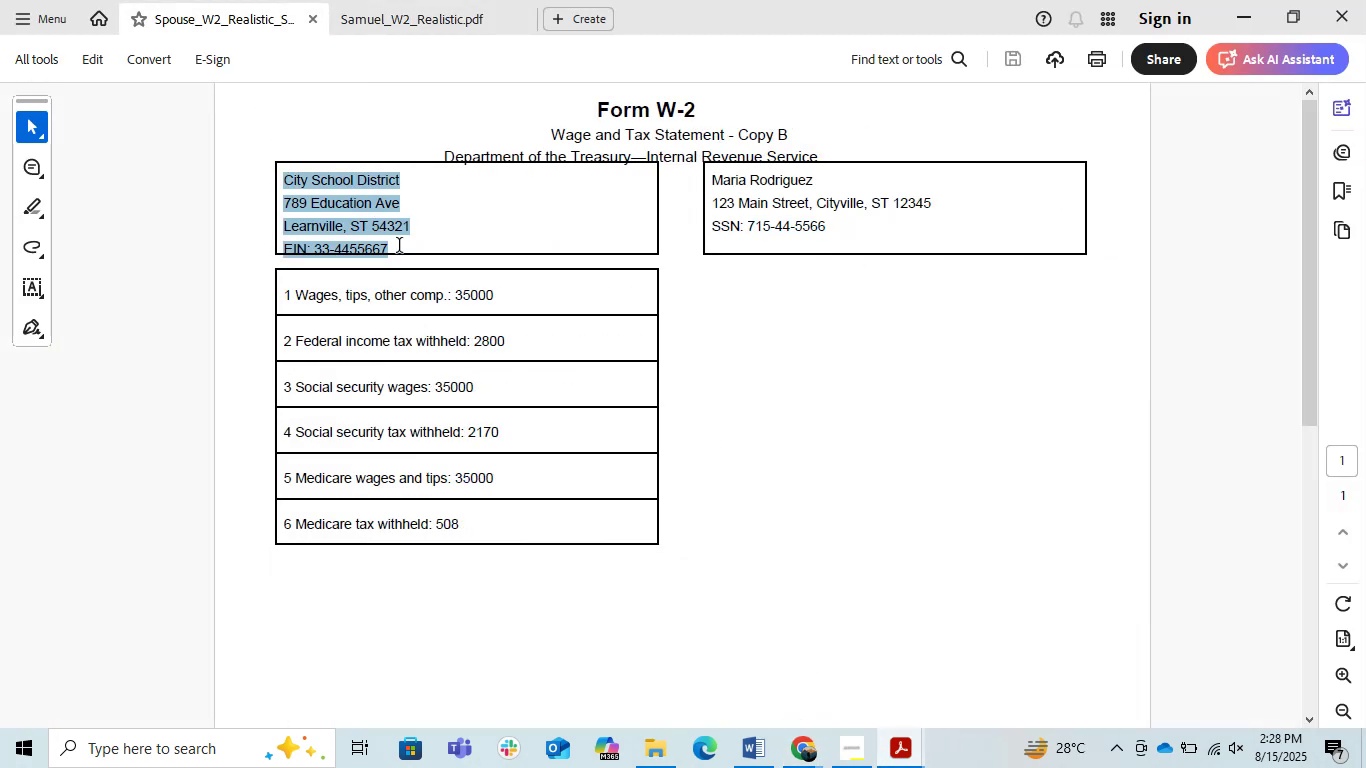 
key(Control+C)
 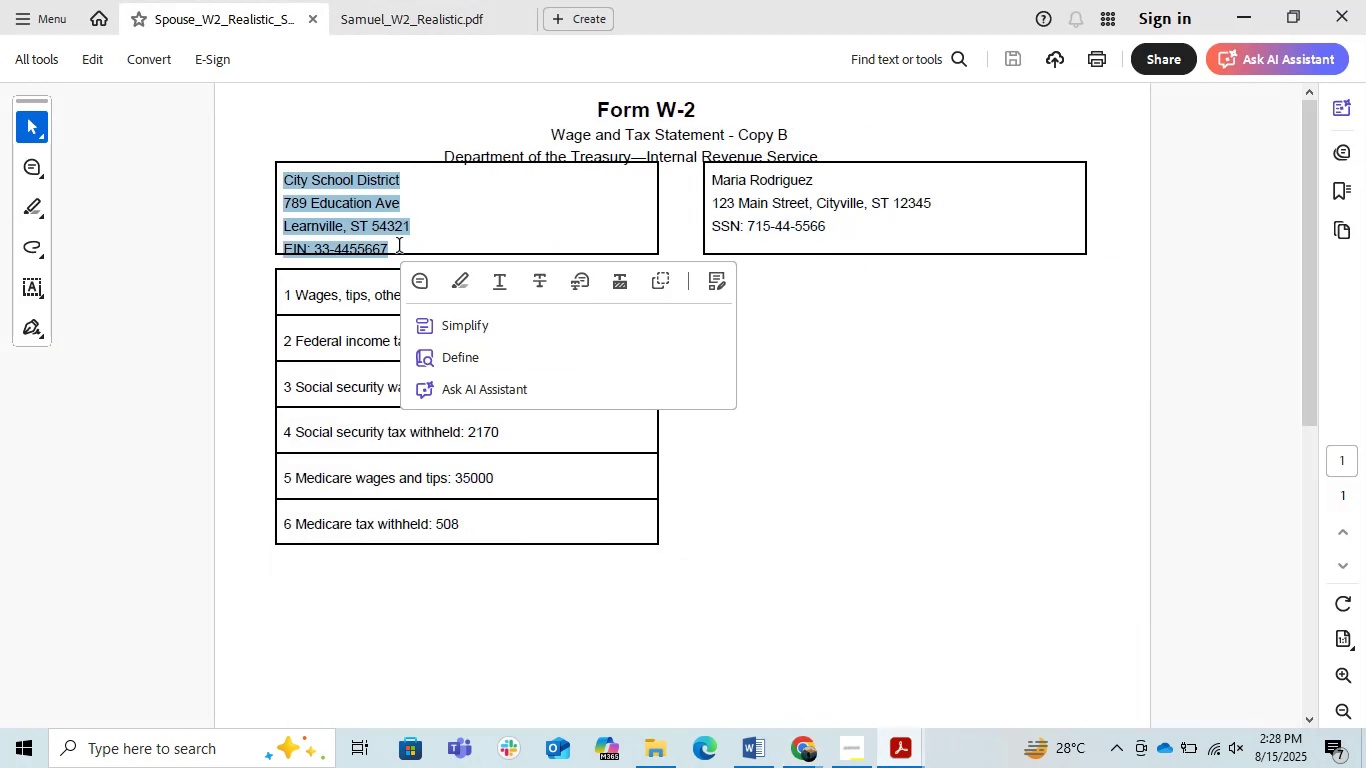 
key(Control+C)
 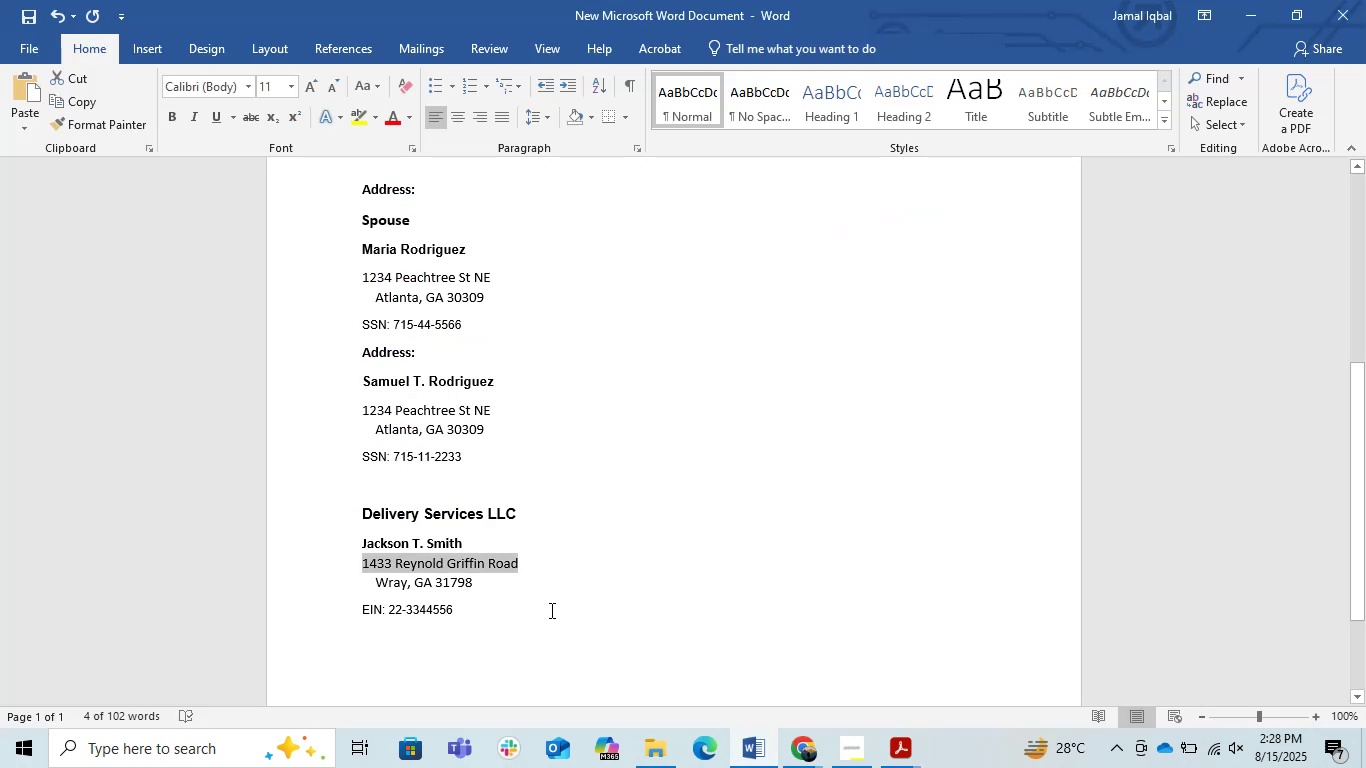 
left_click([595, 404])
 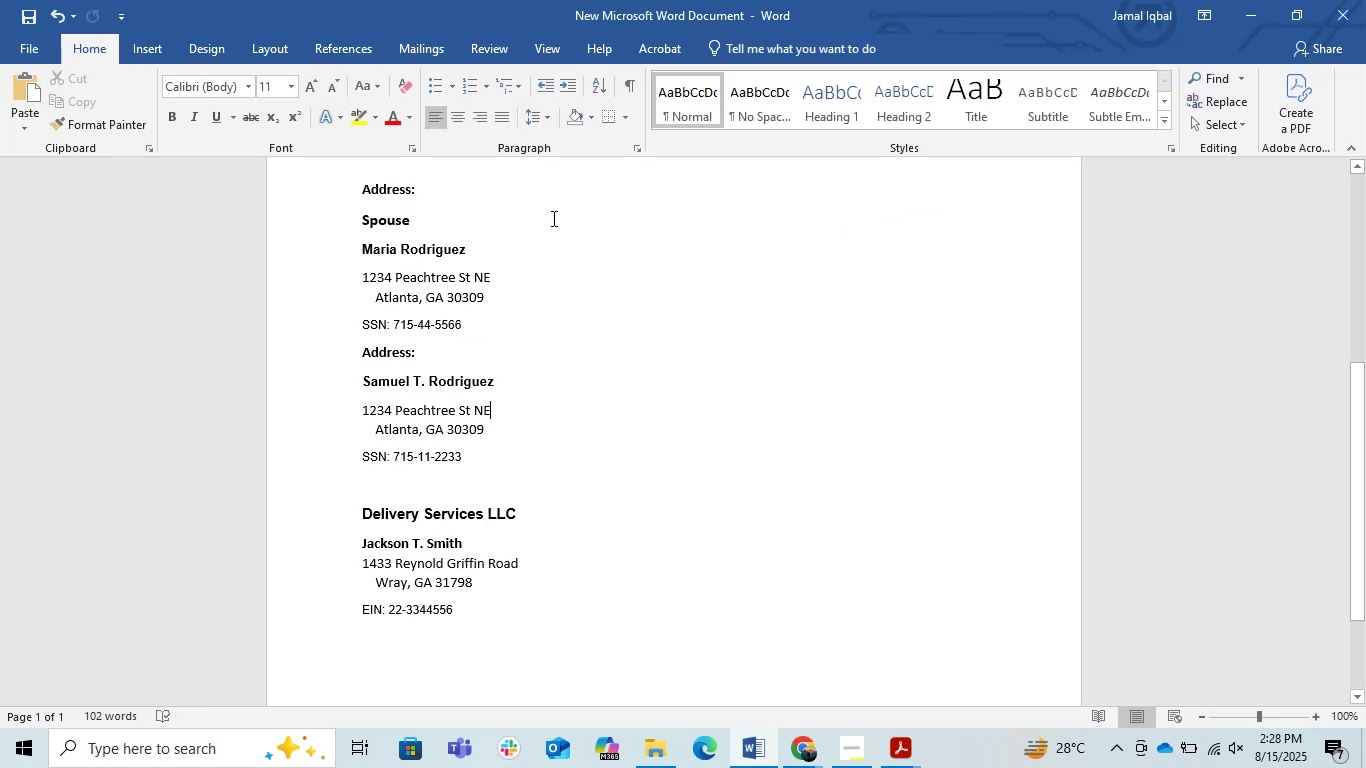 
left_click([551, 214])
 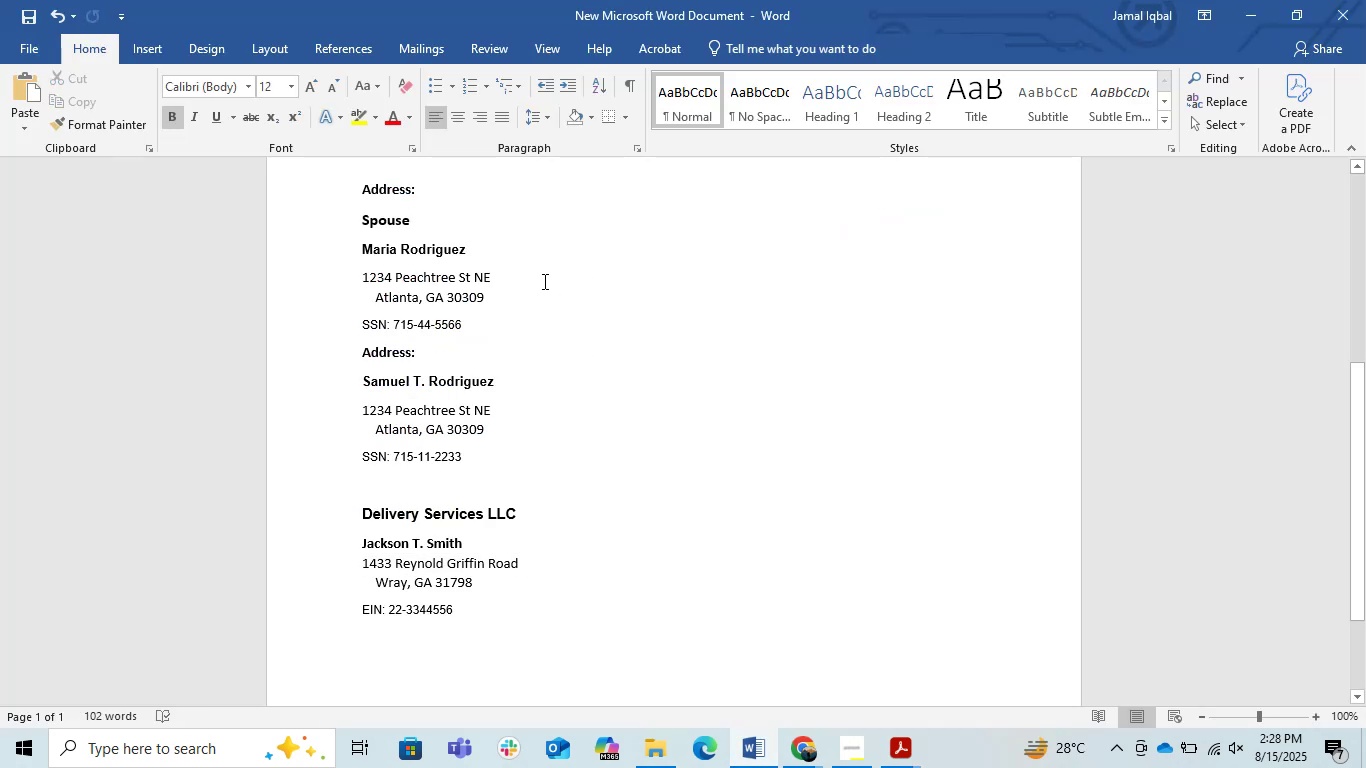 
wait(7.14)
 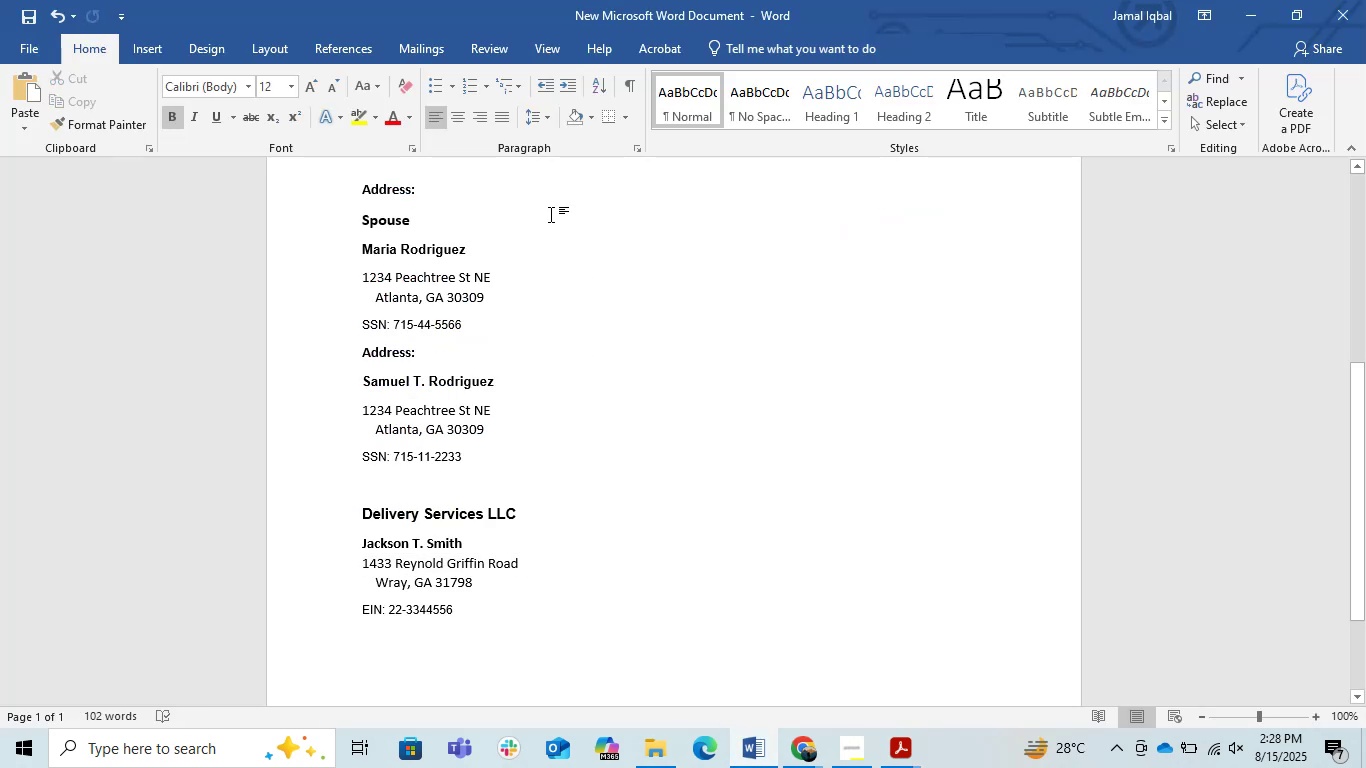 
left_click([495, 349])
 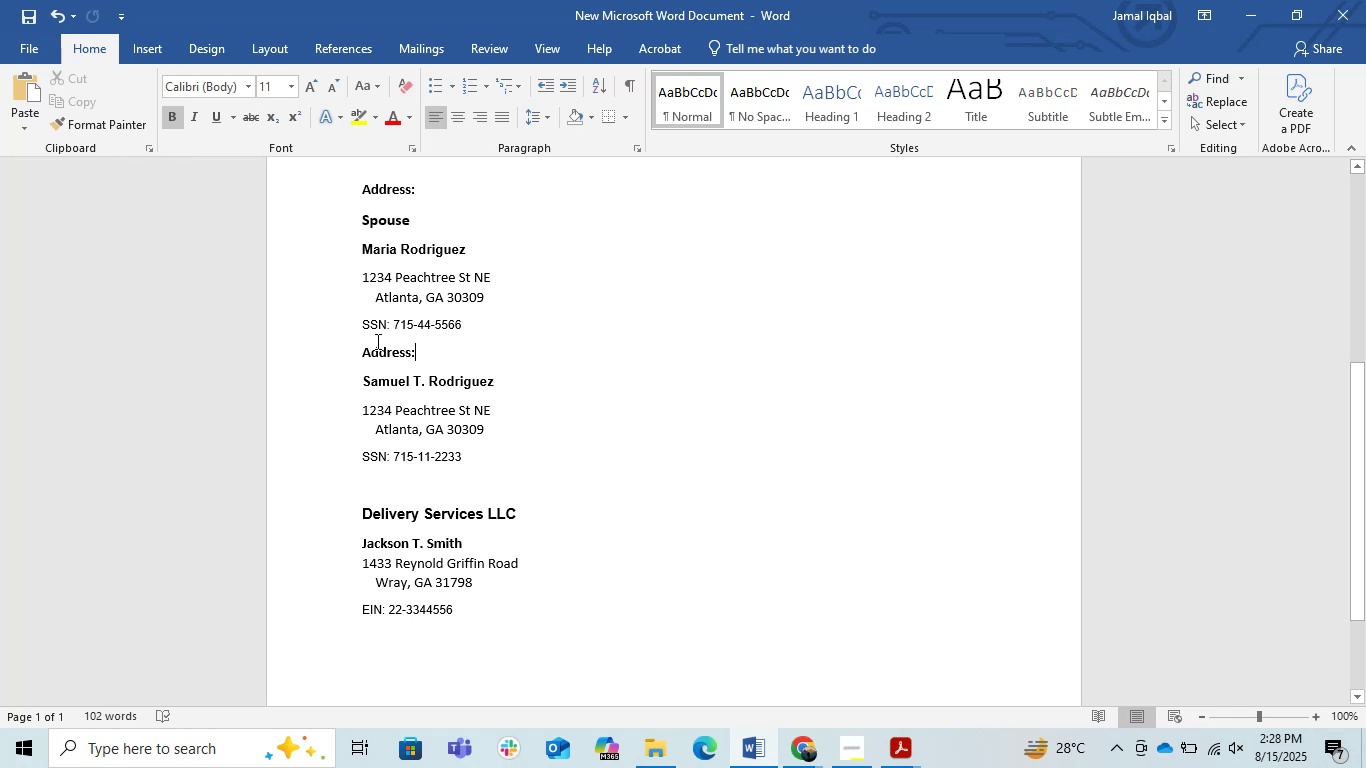 
left_click([469, 324])
 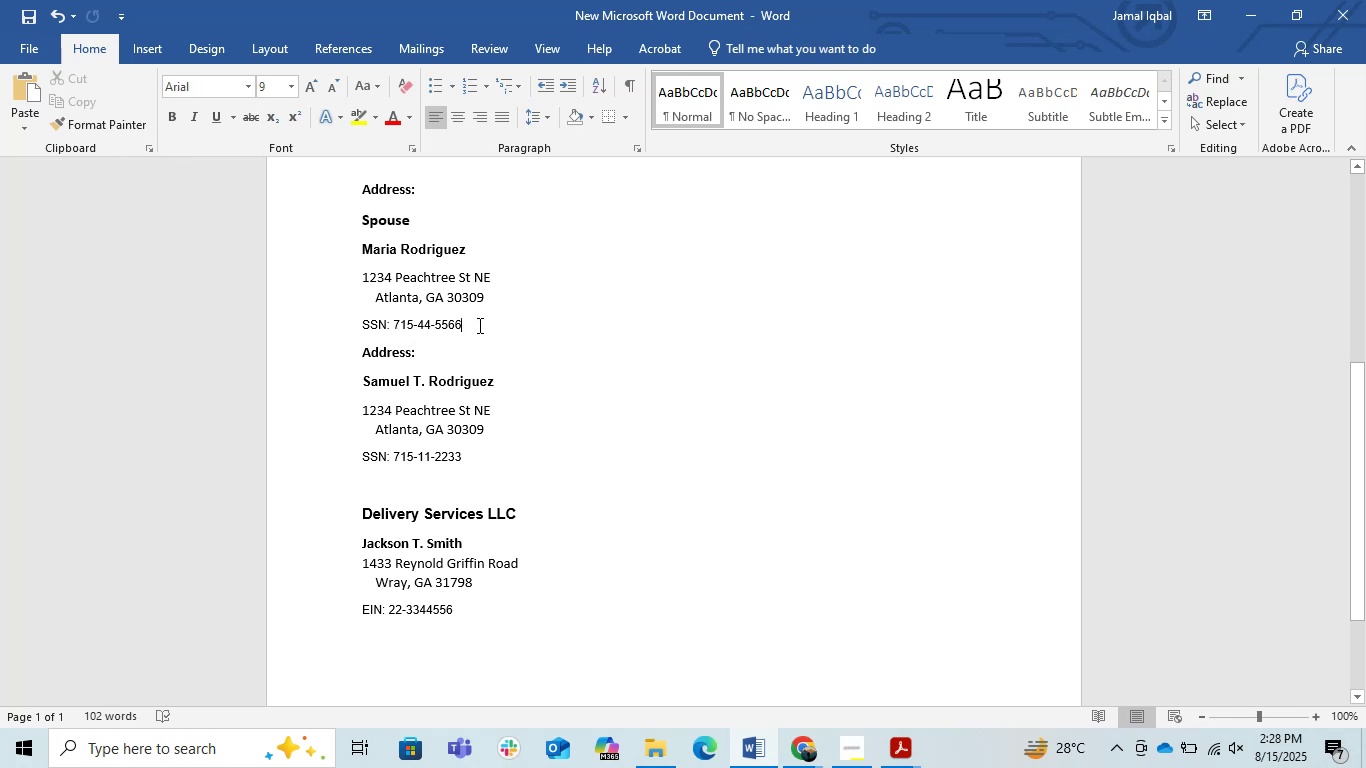 
key(Enter)
 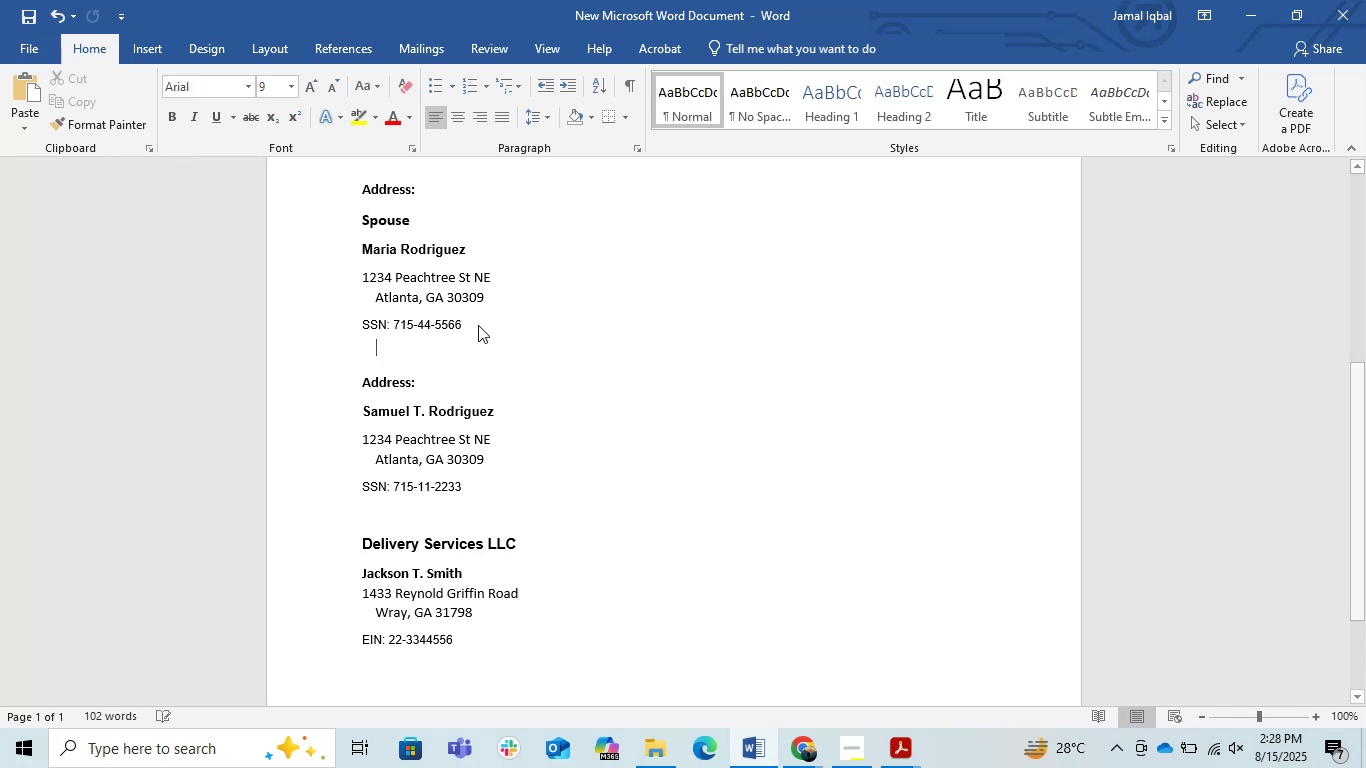 
key(Enter)
 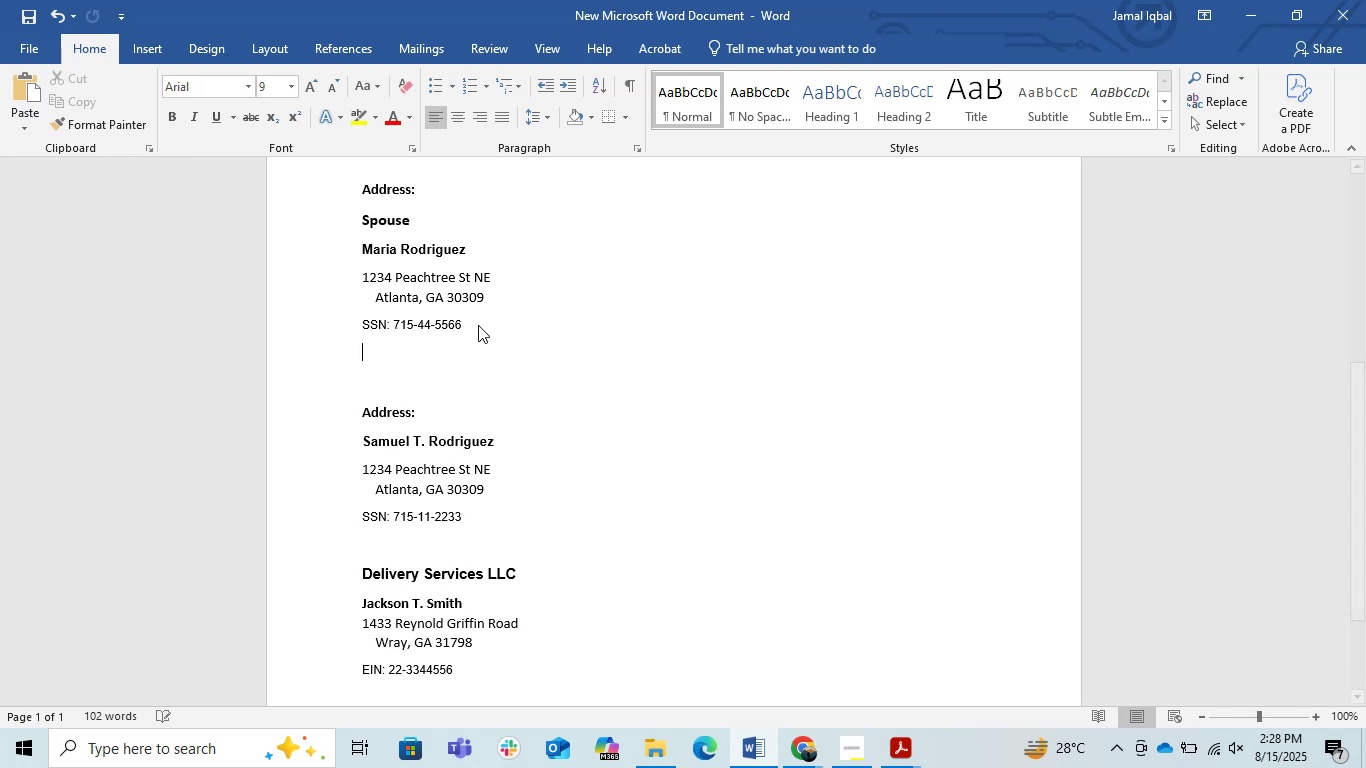 
key(Enter)
 